 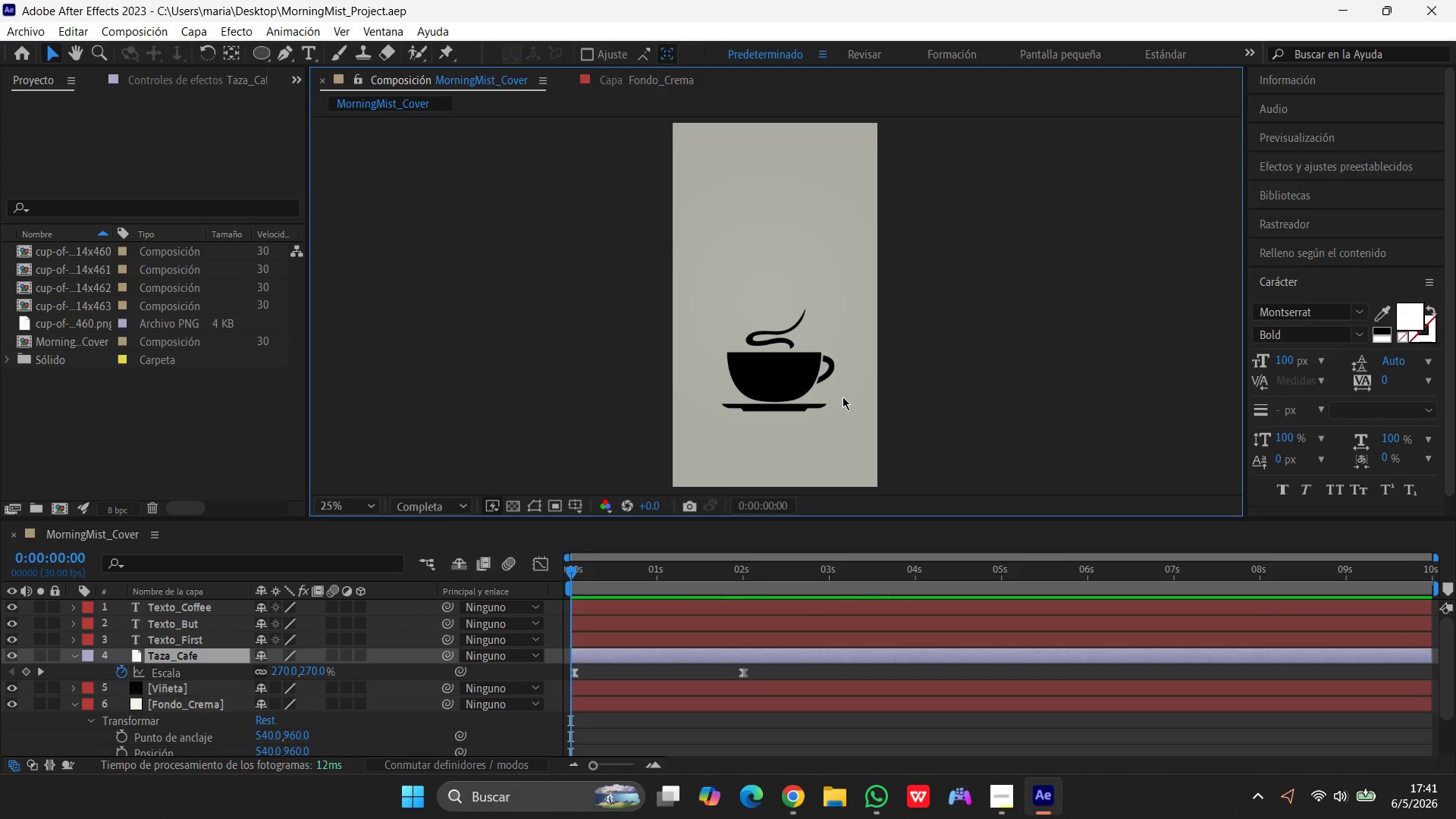 
left_click([570, 572])
 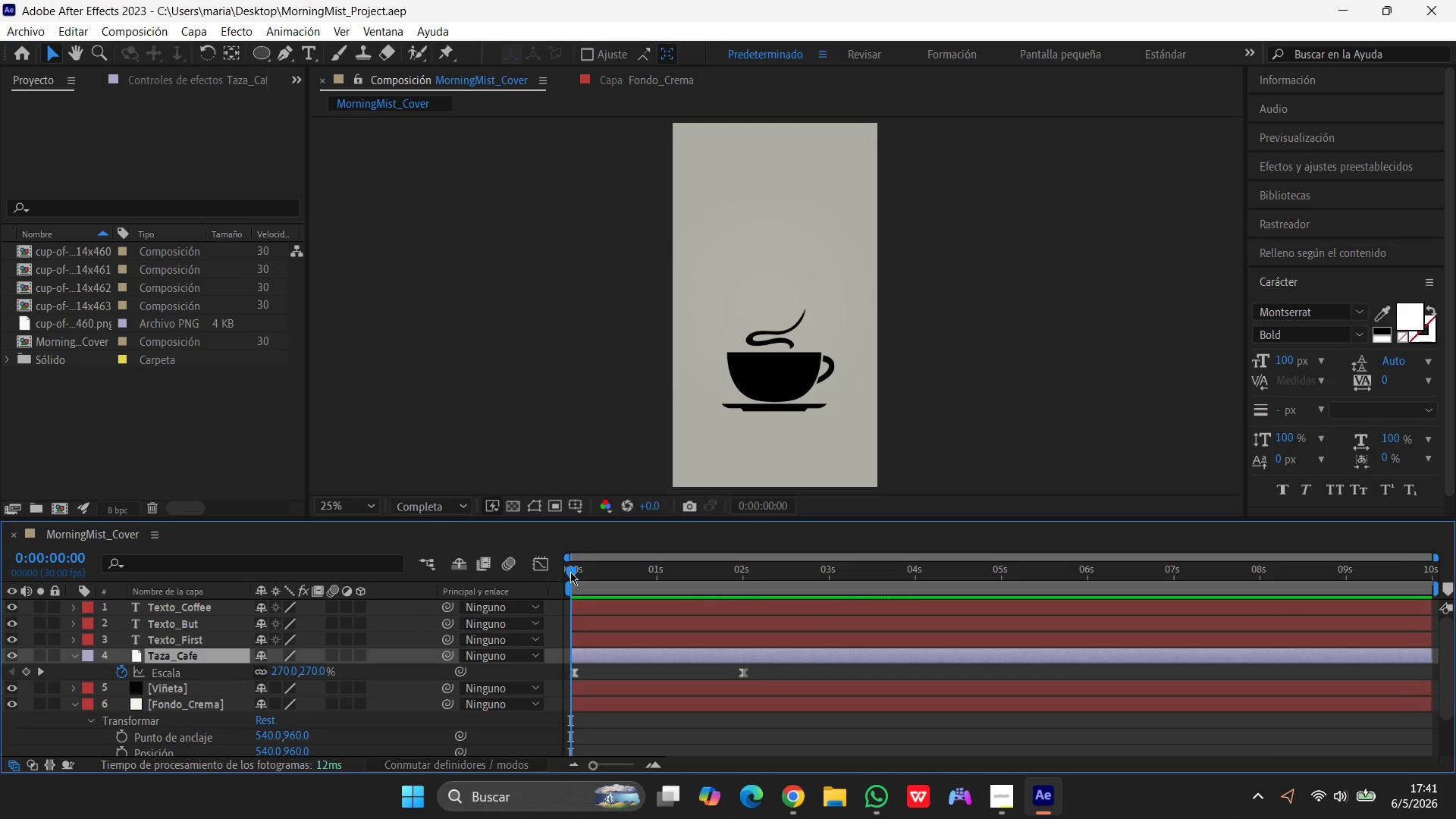 
key(Space)
 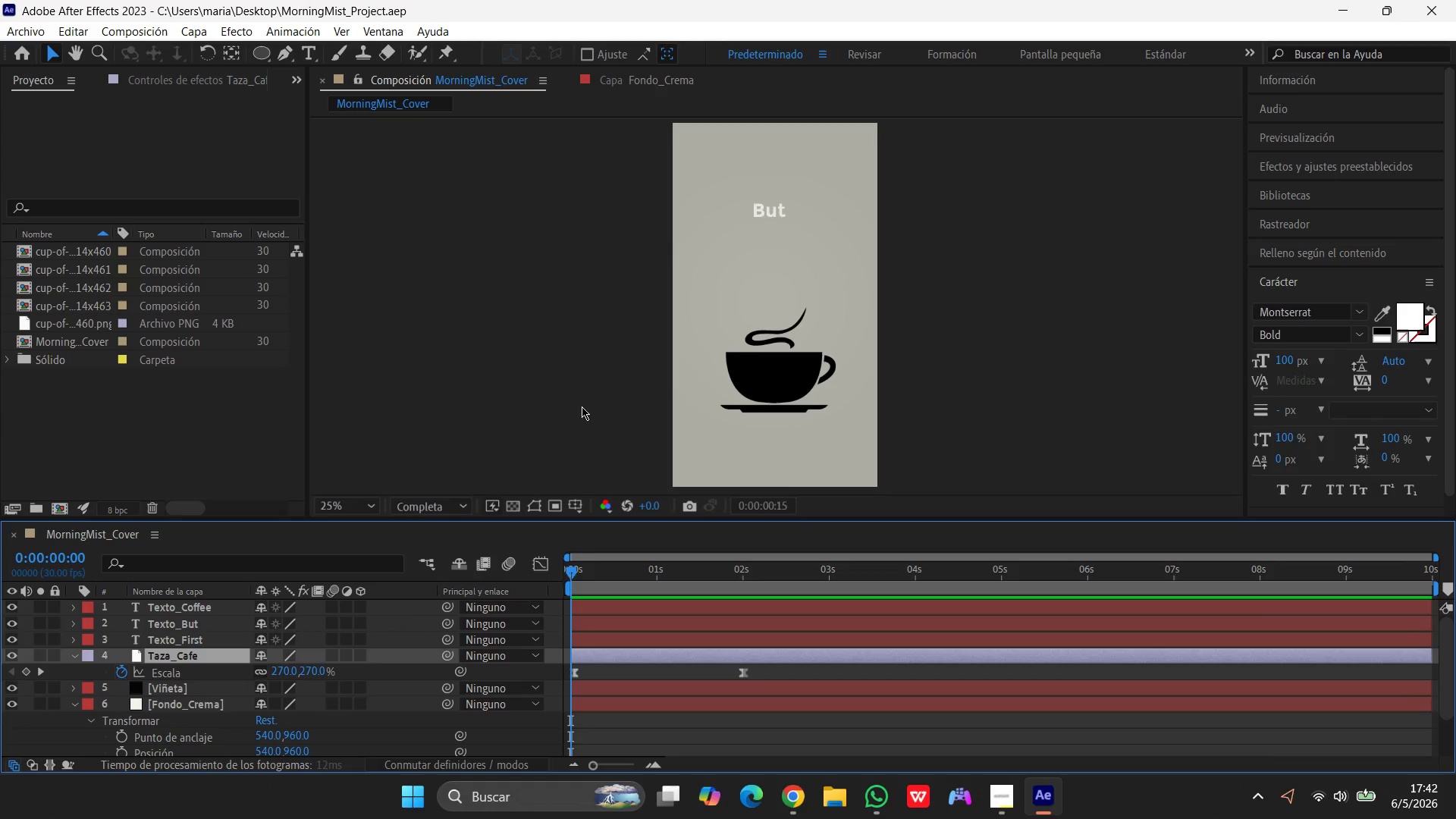 
left_click([573, 385])
 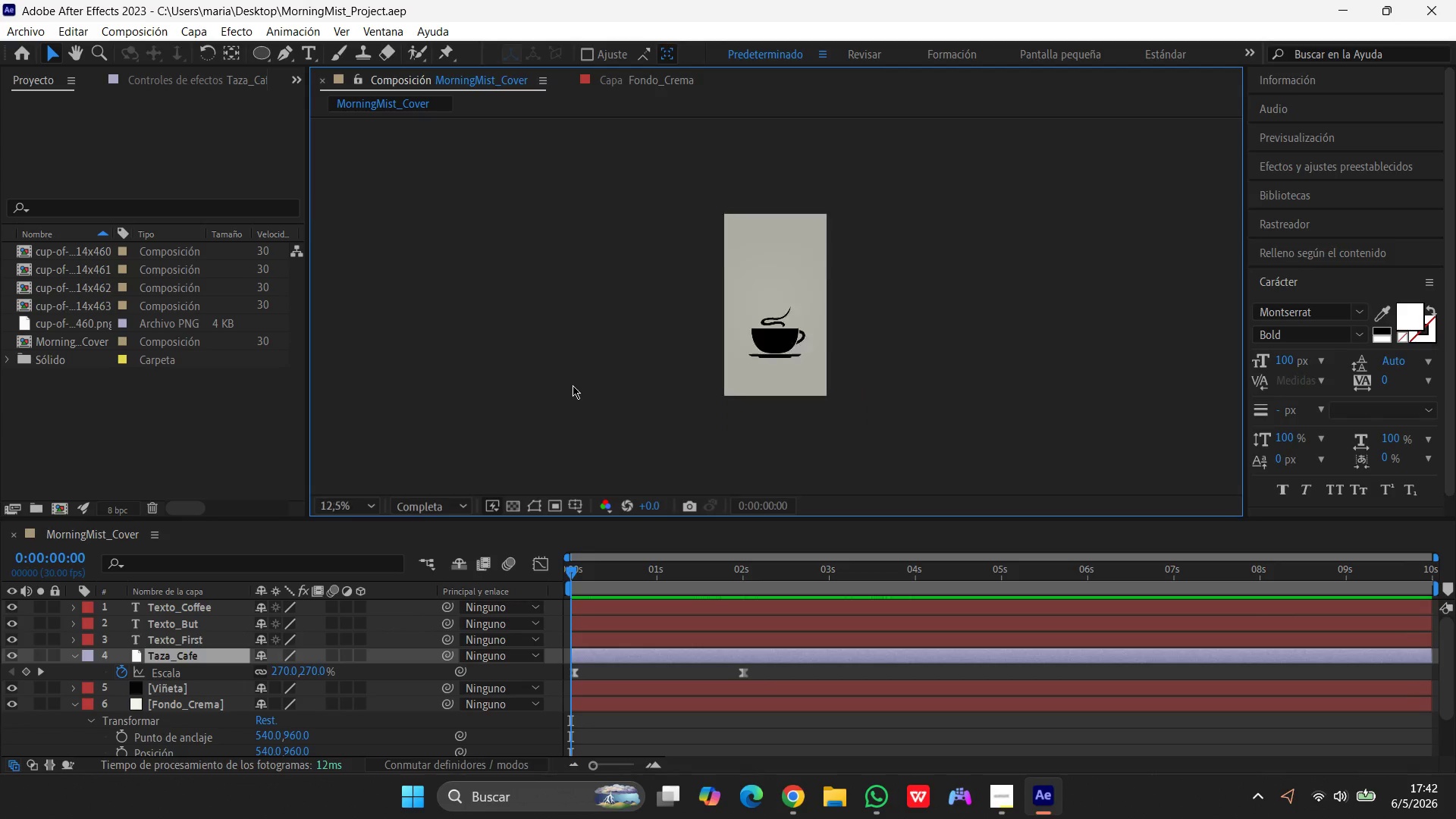 
scroll: coordinate [573, 385], scroll_direction: none, amount: 0.0
 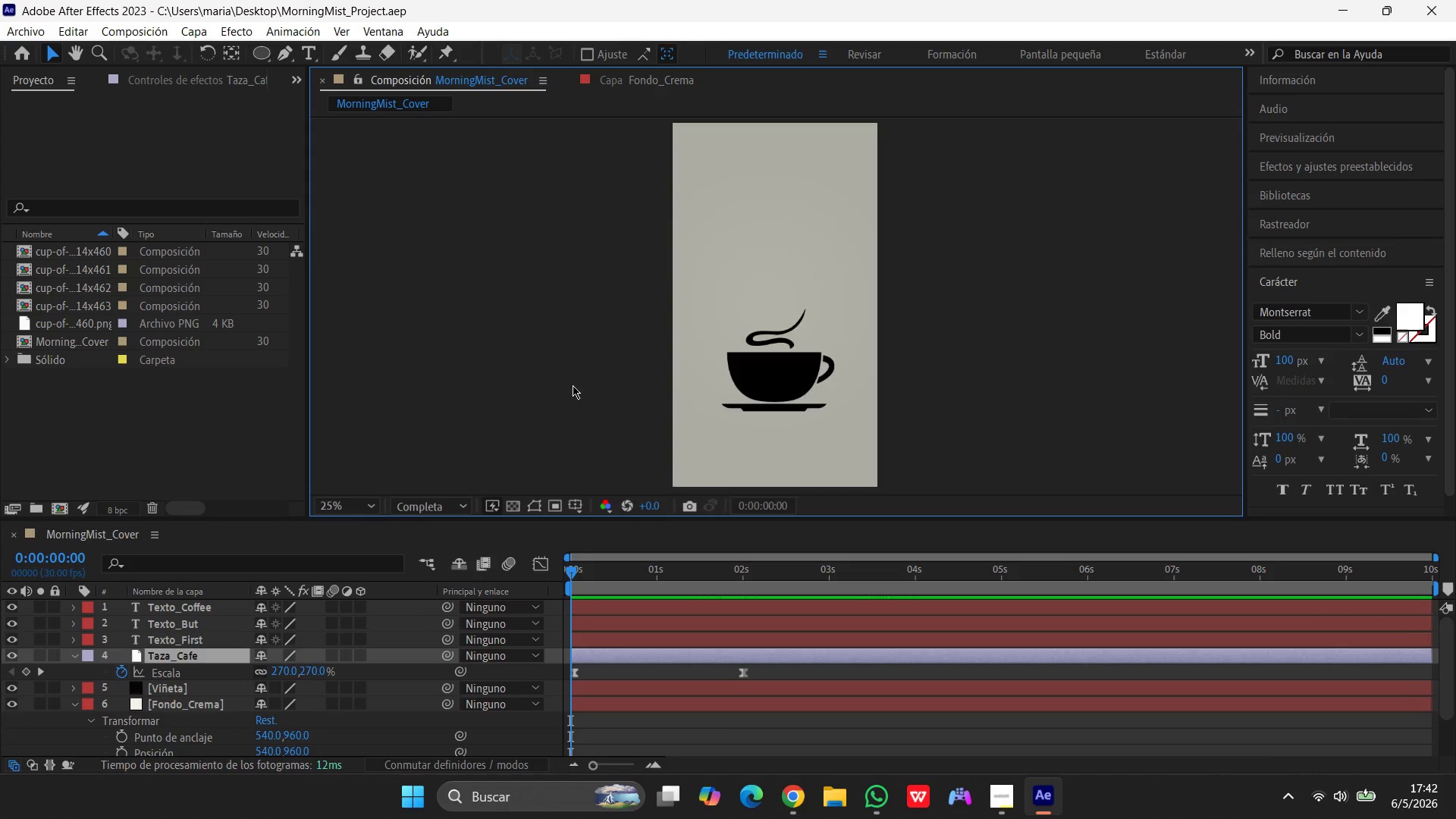 
scroll: coordinate [573, 385], scroll_direction: down, amount: 1.0
 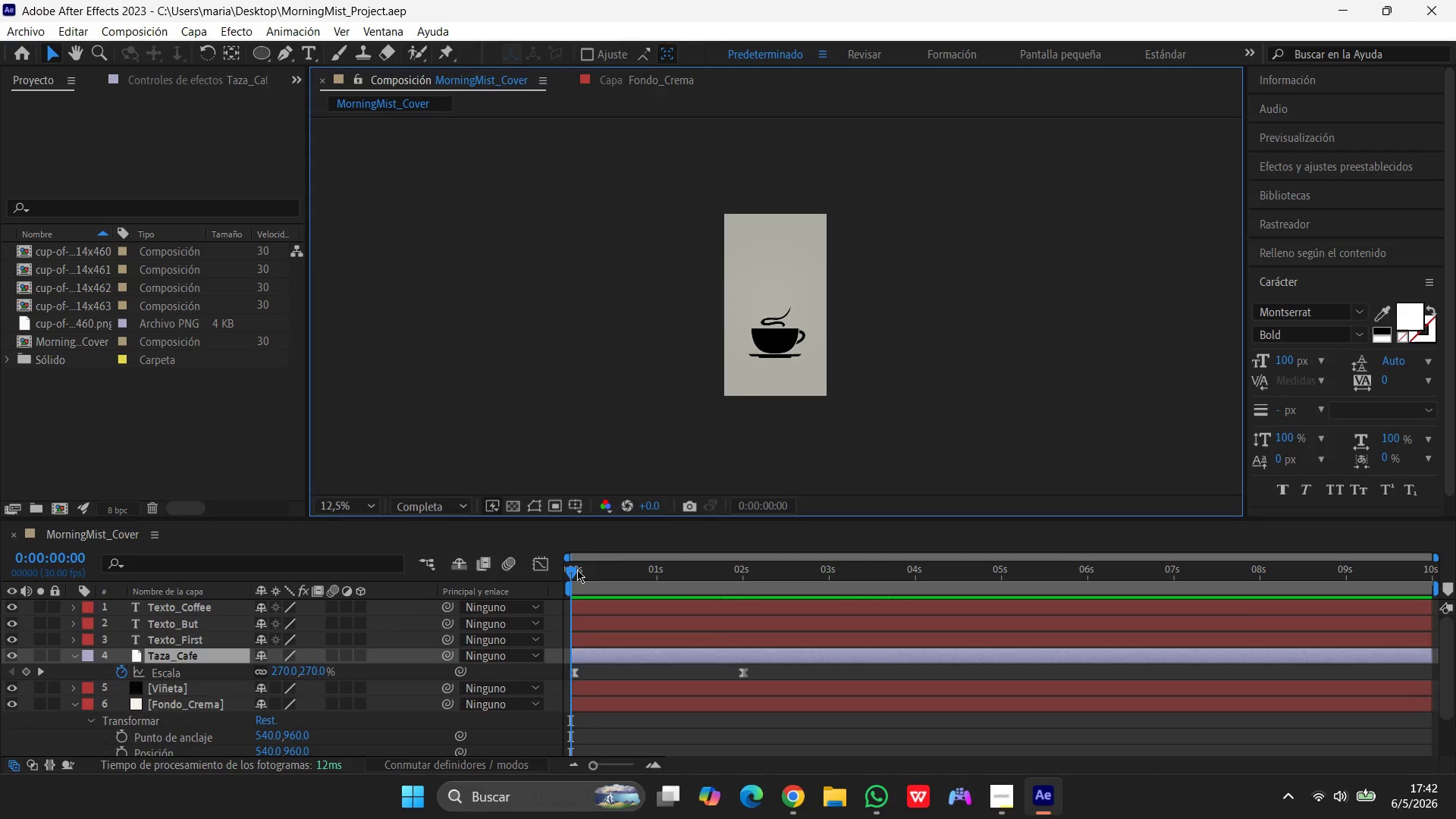 
left_click_drag(start_coordinate=[577, 570], to_coordinate=[648, 571])
 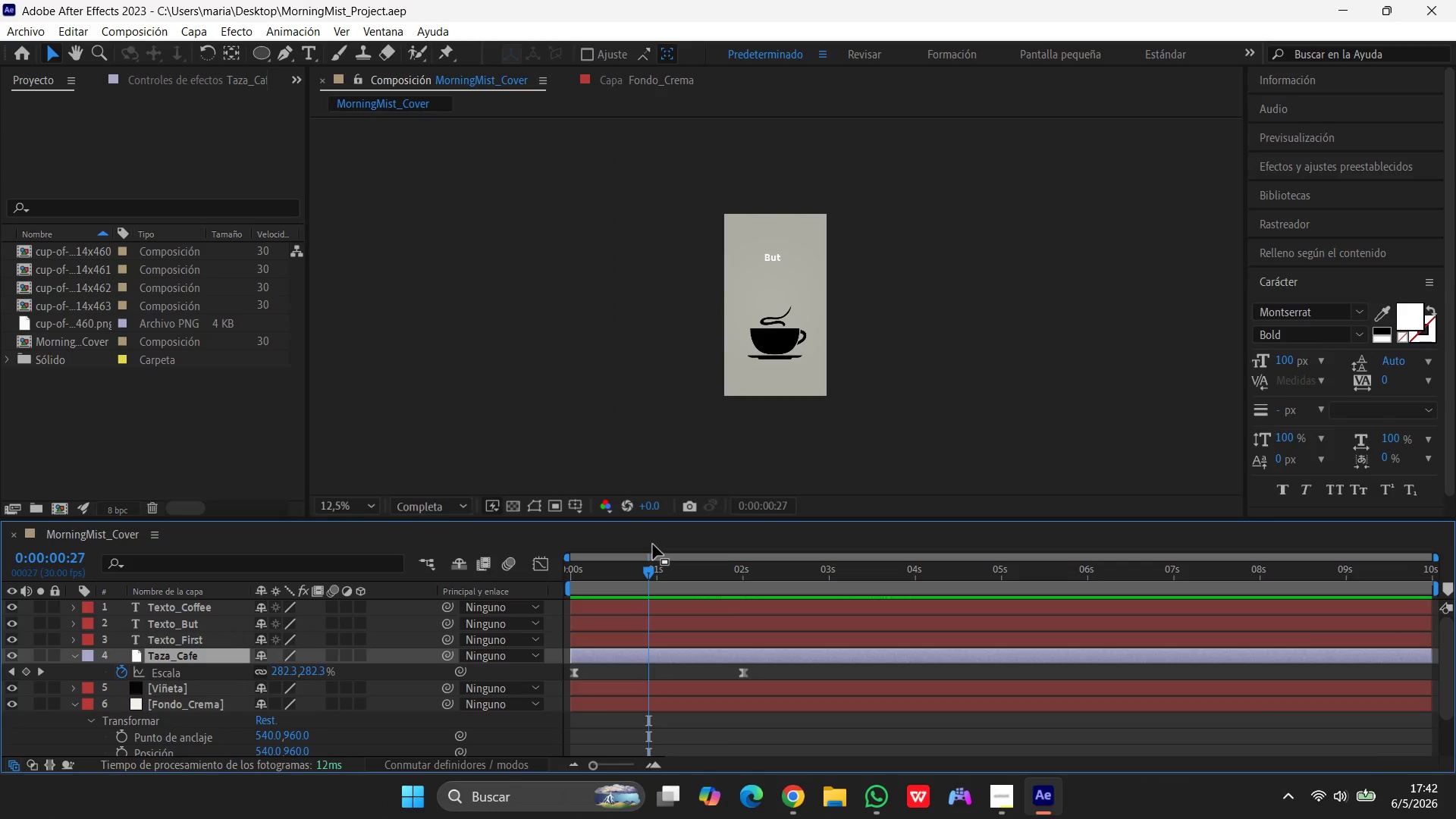 
scroll: coordinate [521, 416], scroll_direction: up, amount: 2.0
 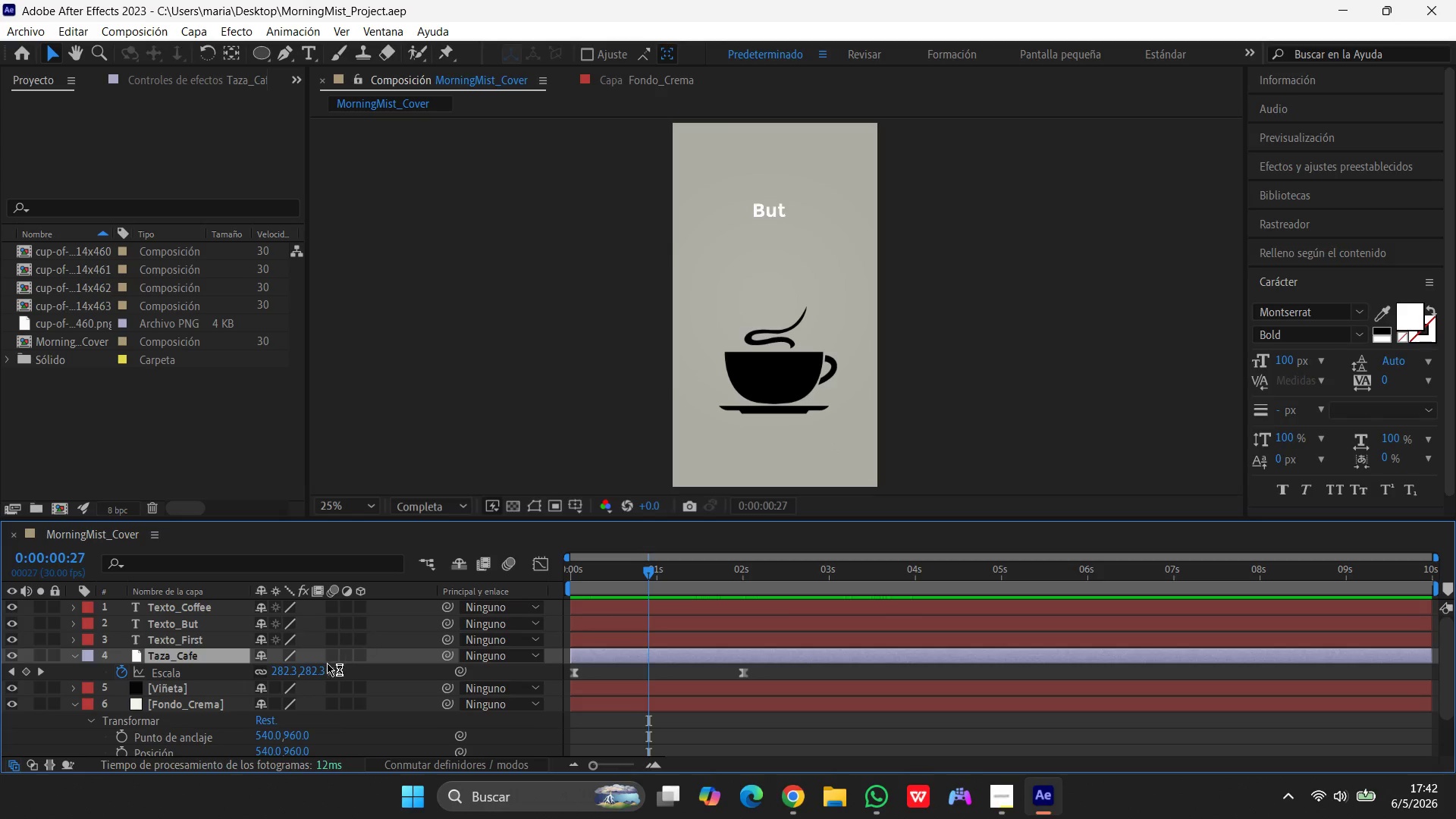 
scroll: coordinate [82, 655], scroll_direction: down, amount: 10.0
 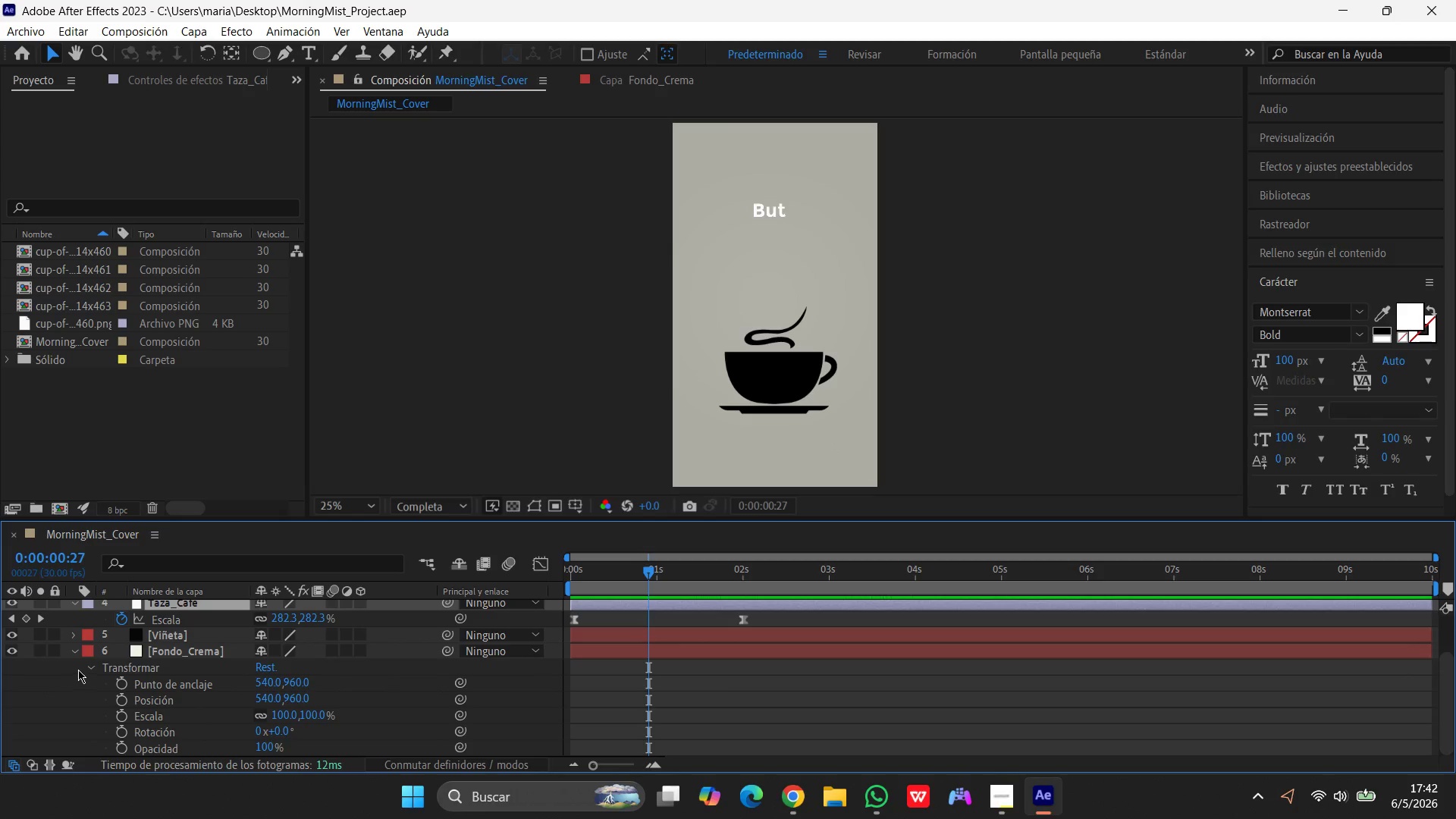 
left_click([86, 666])
 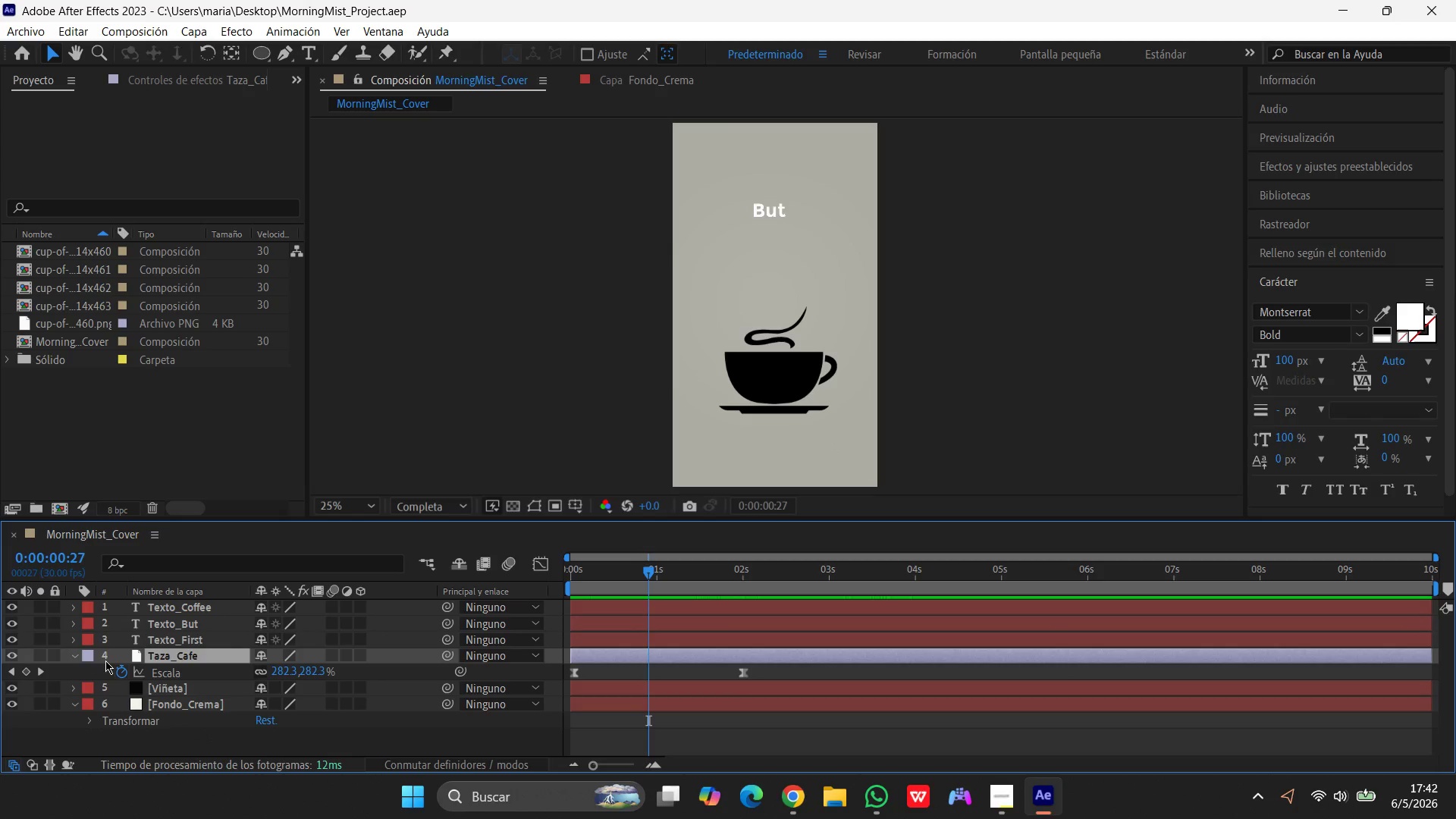 
scroll: coordinate [105, 661], scroll_direction: up, amount: 3.0
 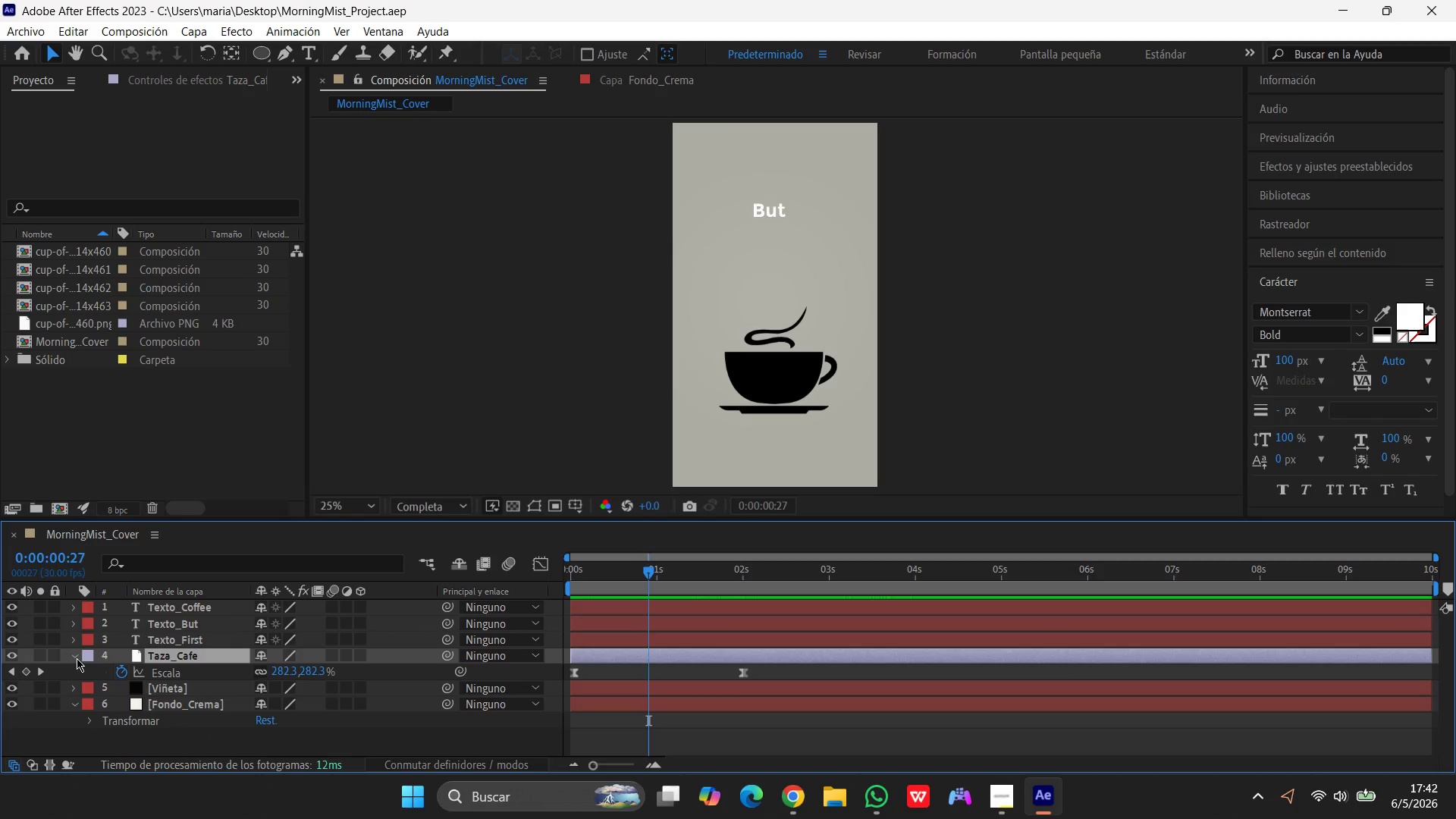 
left_click([77, 657])
 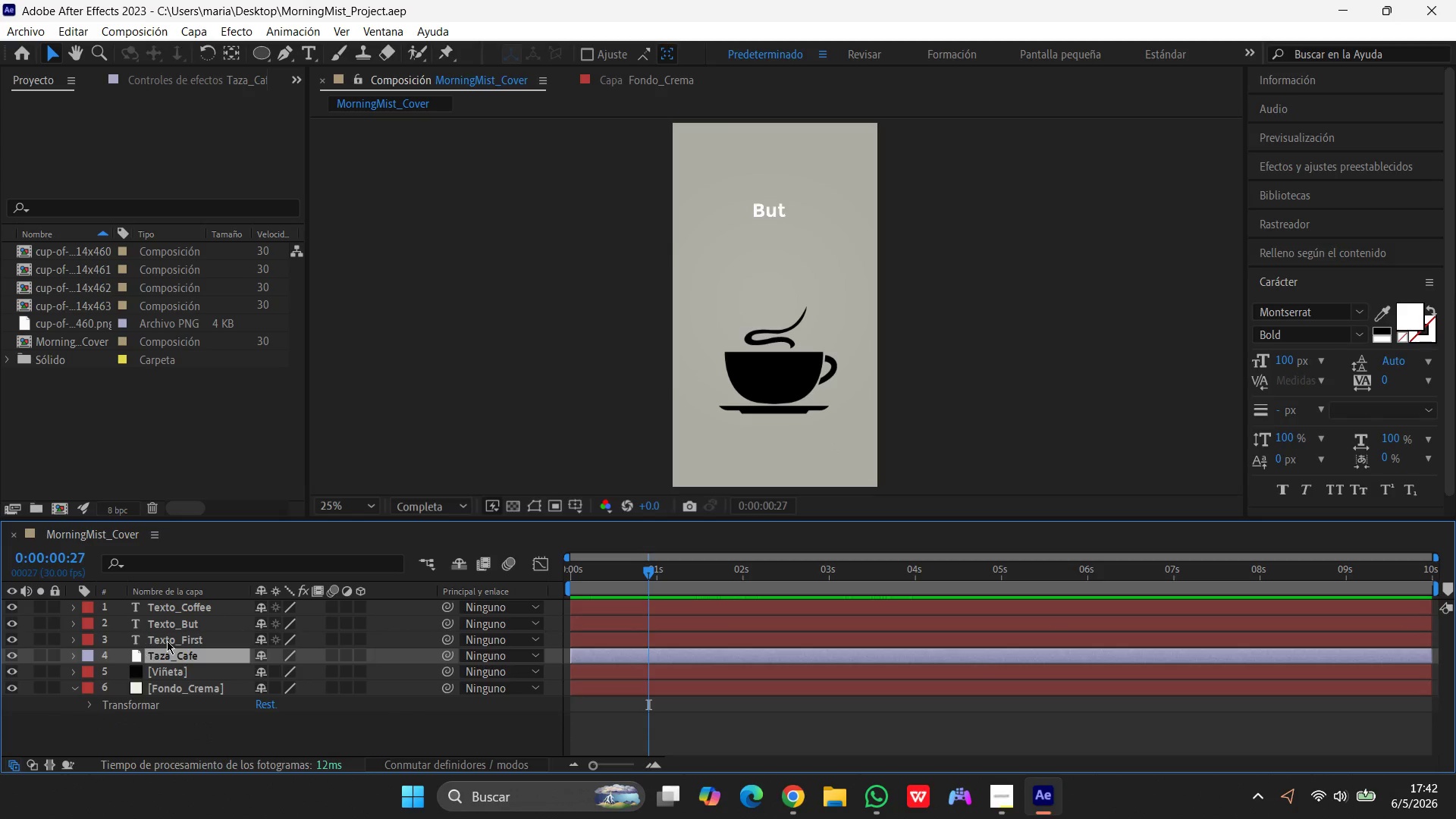 
scroll: coordinate [168, 640], scroll_direction: up, amount: 1.0
 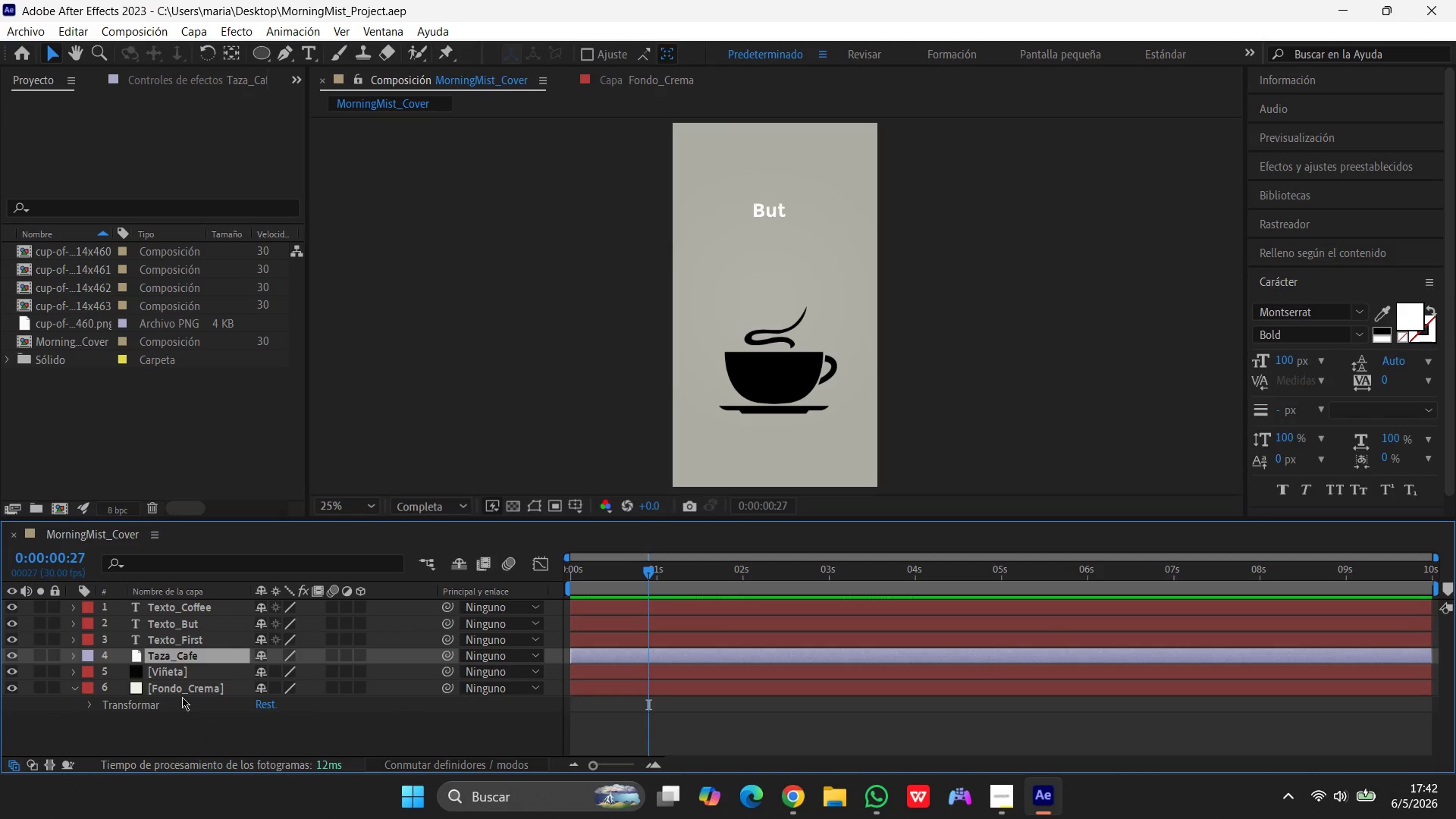 
scroll: coordinate [218, 667], scroll_direction: down, amount: 3.0
 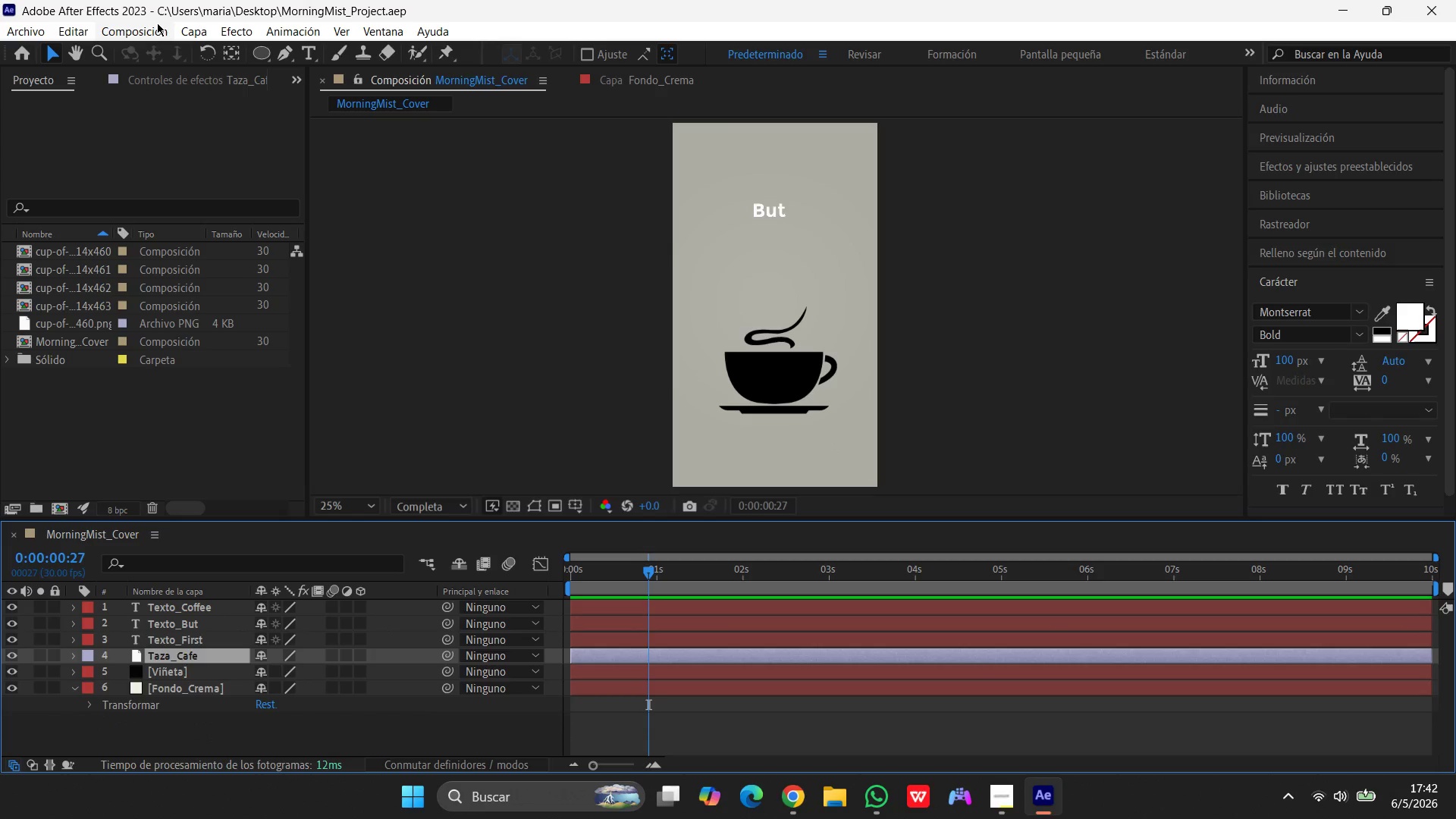 
left_click([180, 35])
 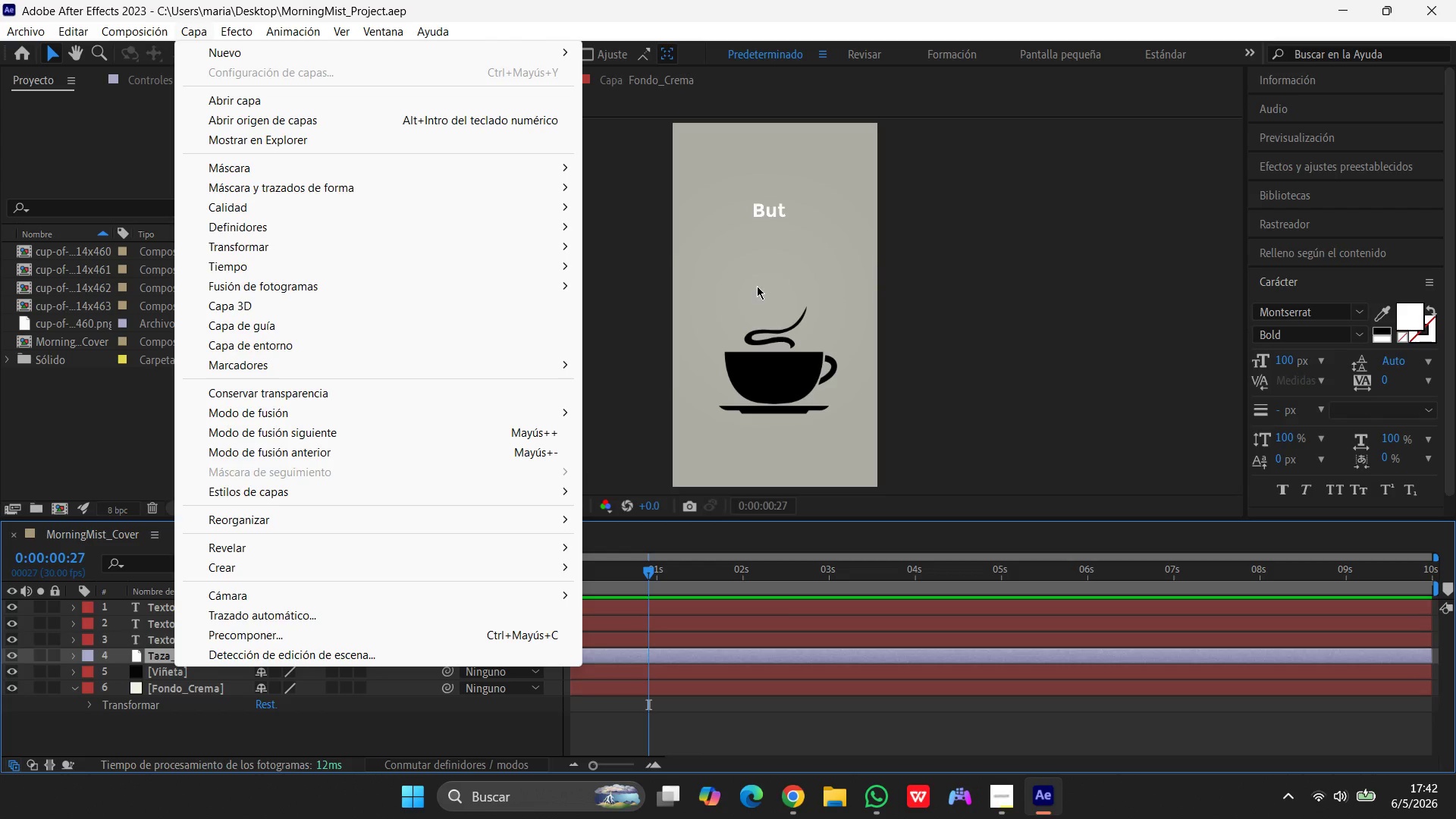 
wait(12.99)
 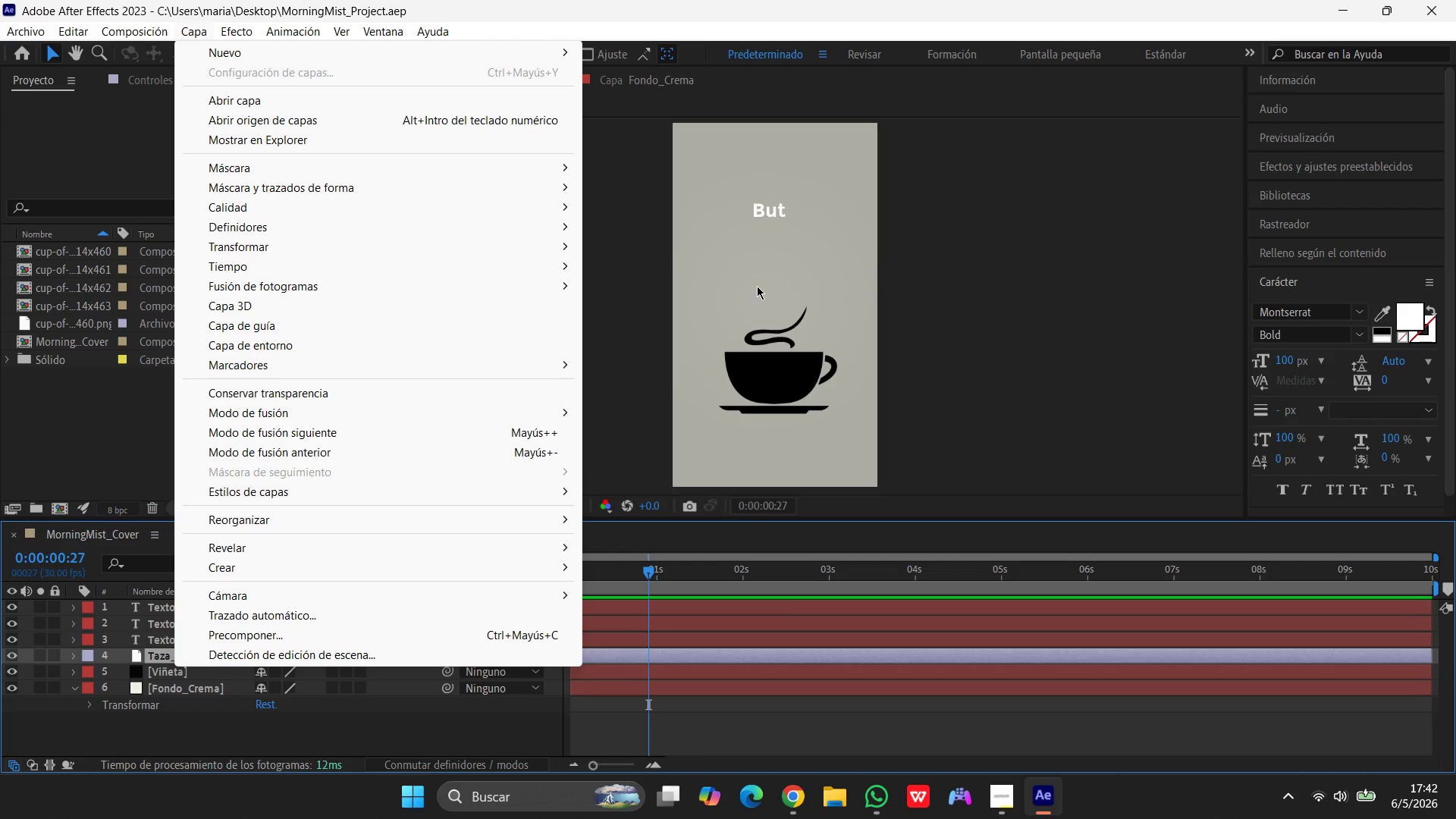 
left_click([628, 299])
 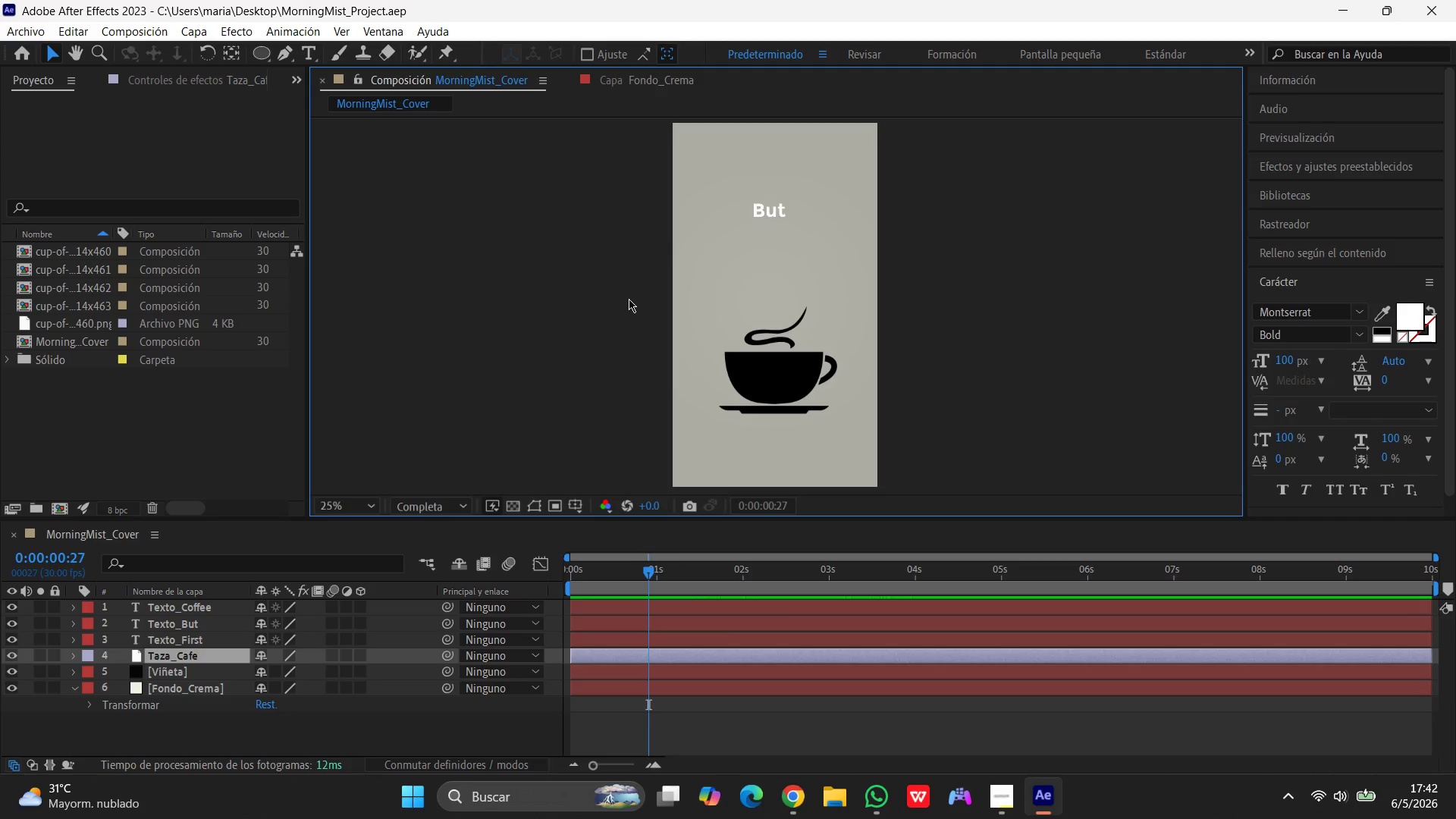 
wait(12.76)
 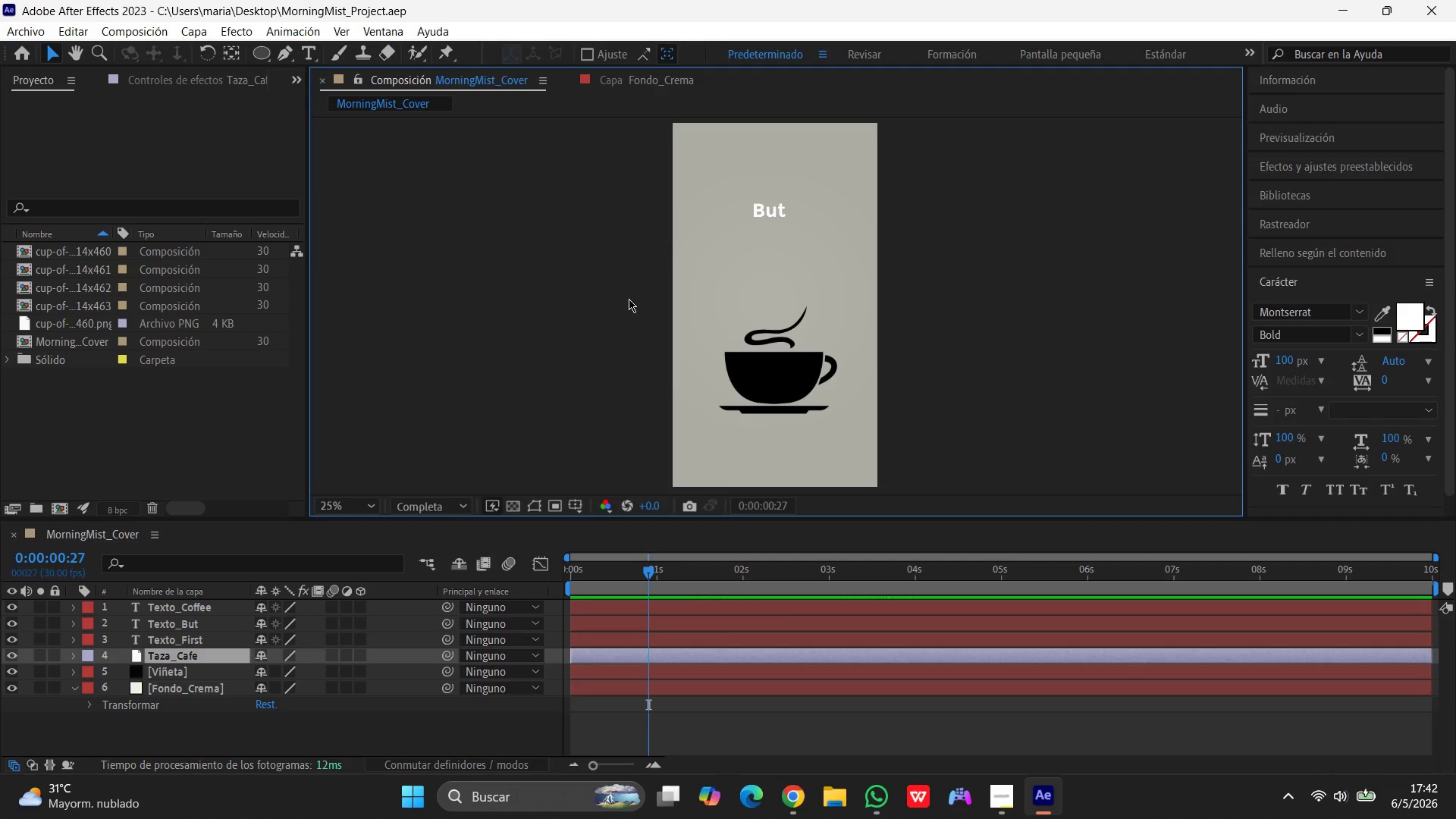 
left_click([661, 298])
 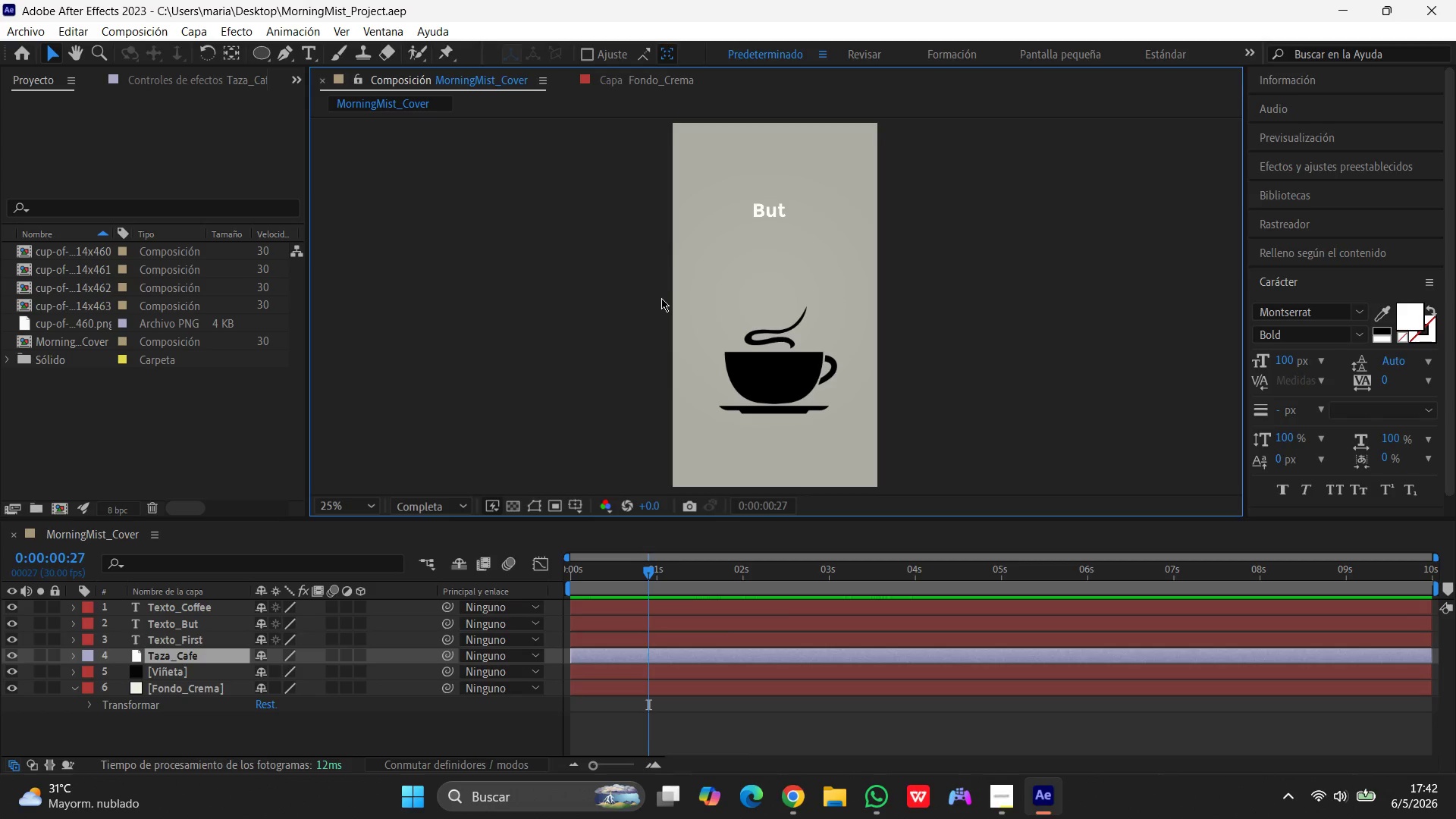 
wait(6.7)
 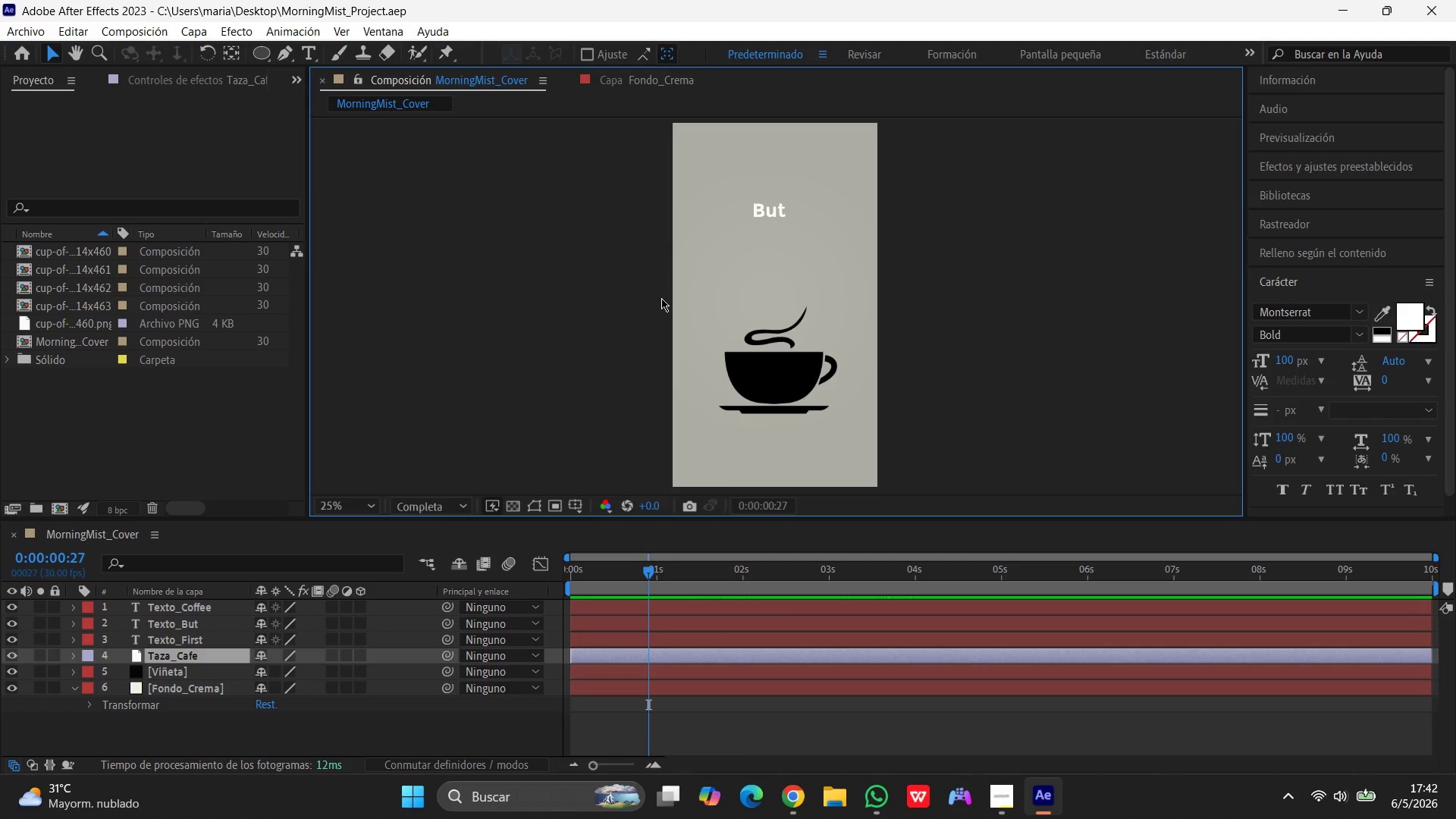 
left_click([652, 298])
 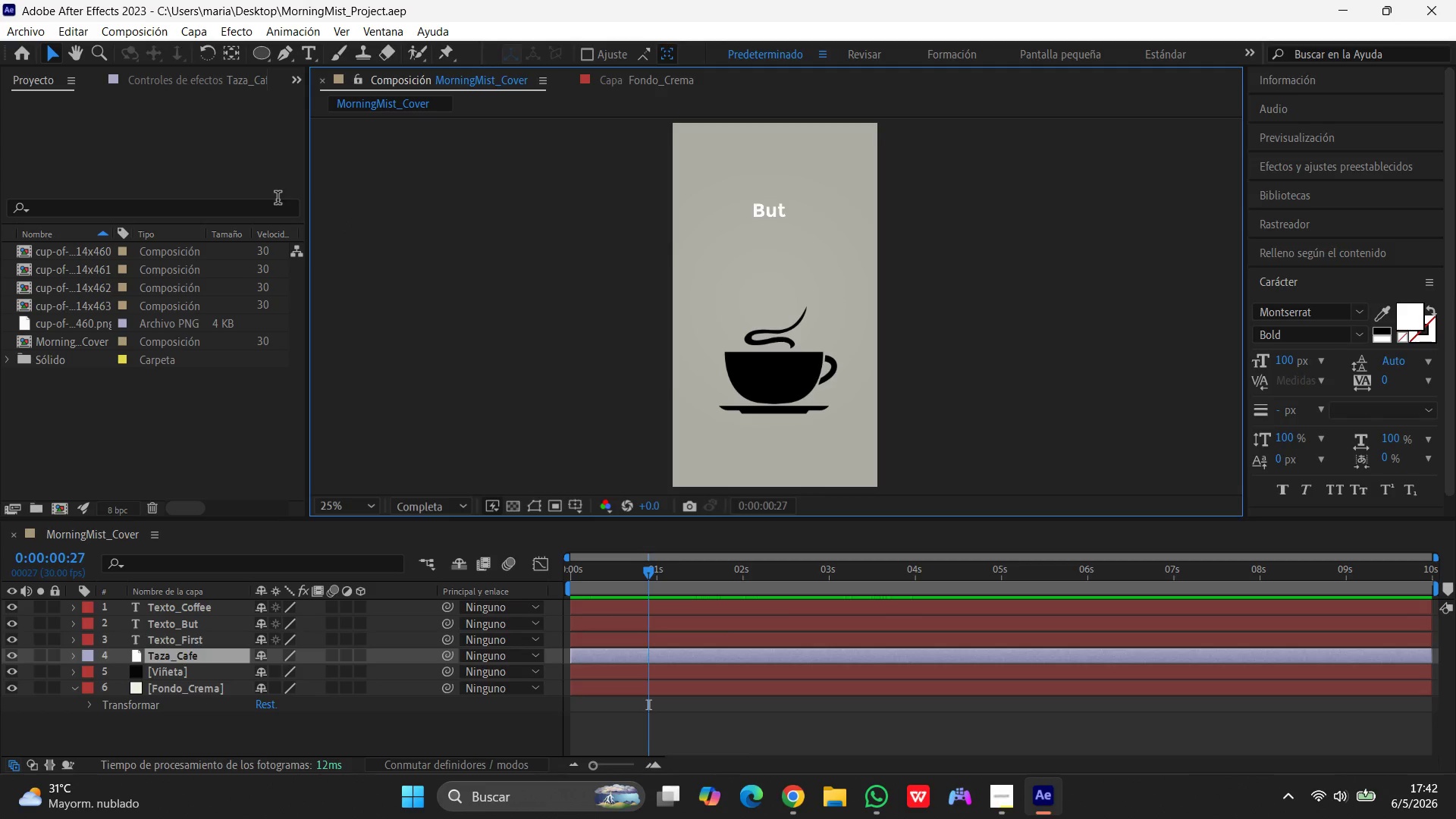 
left_click([42, 27])
 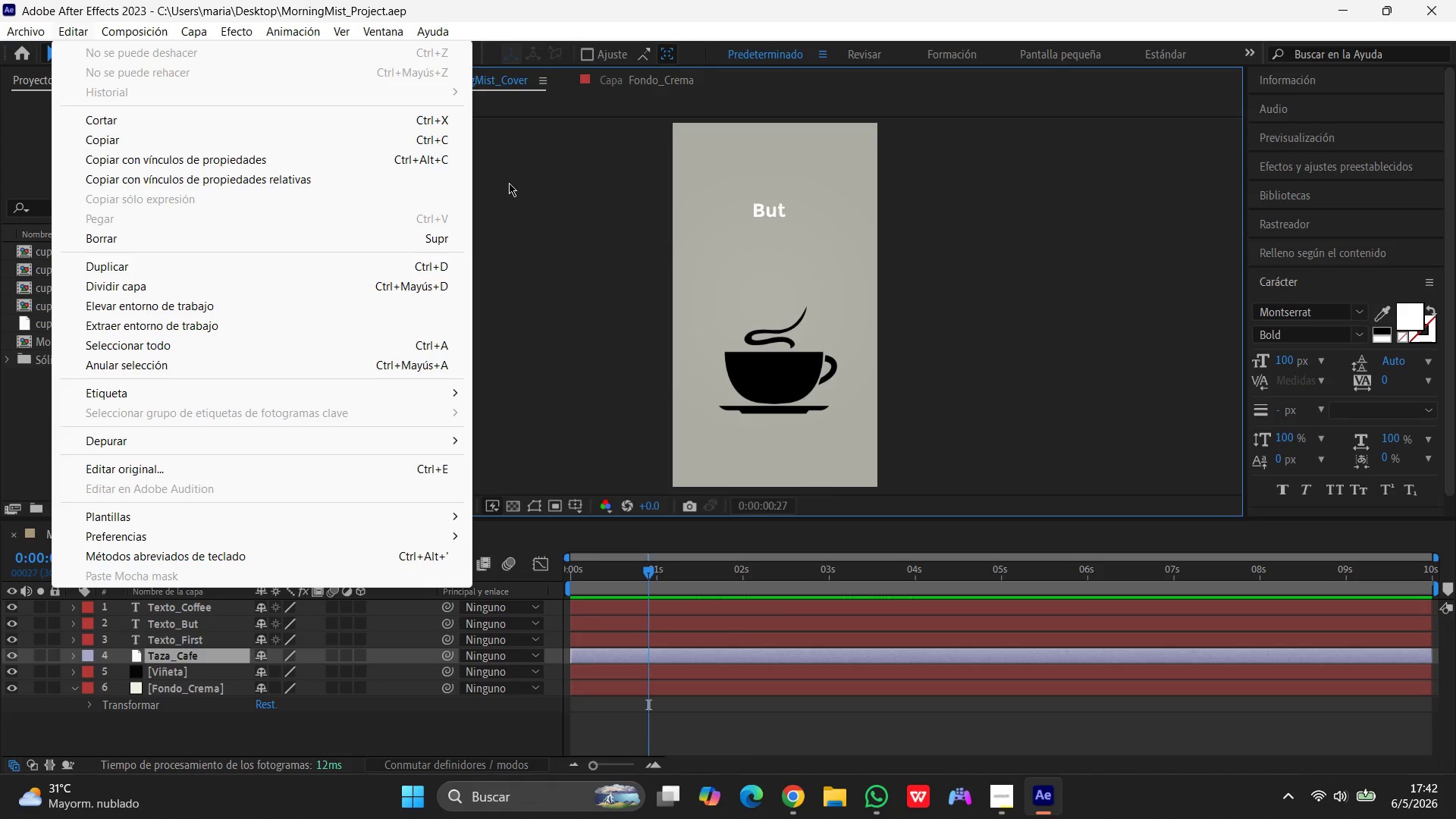 
left_click([508, 183])
 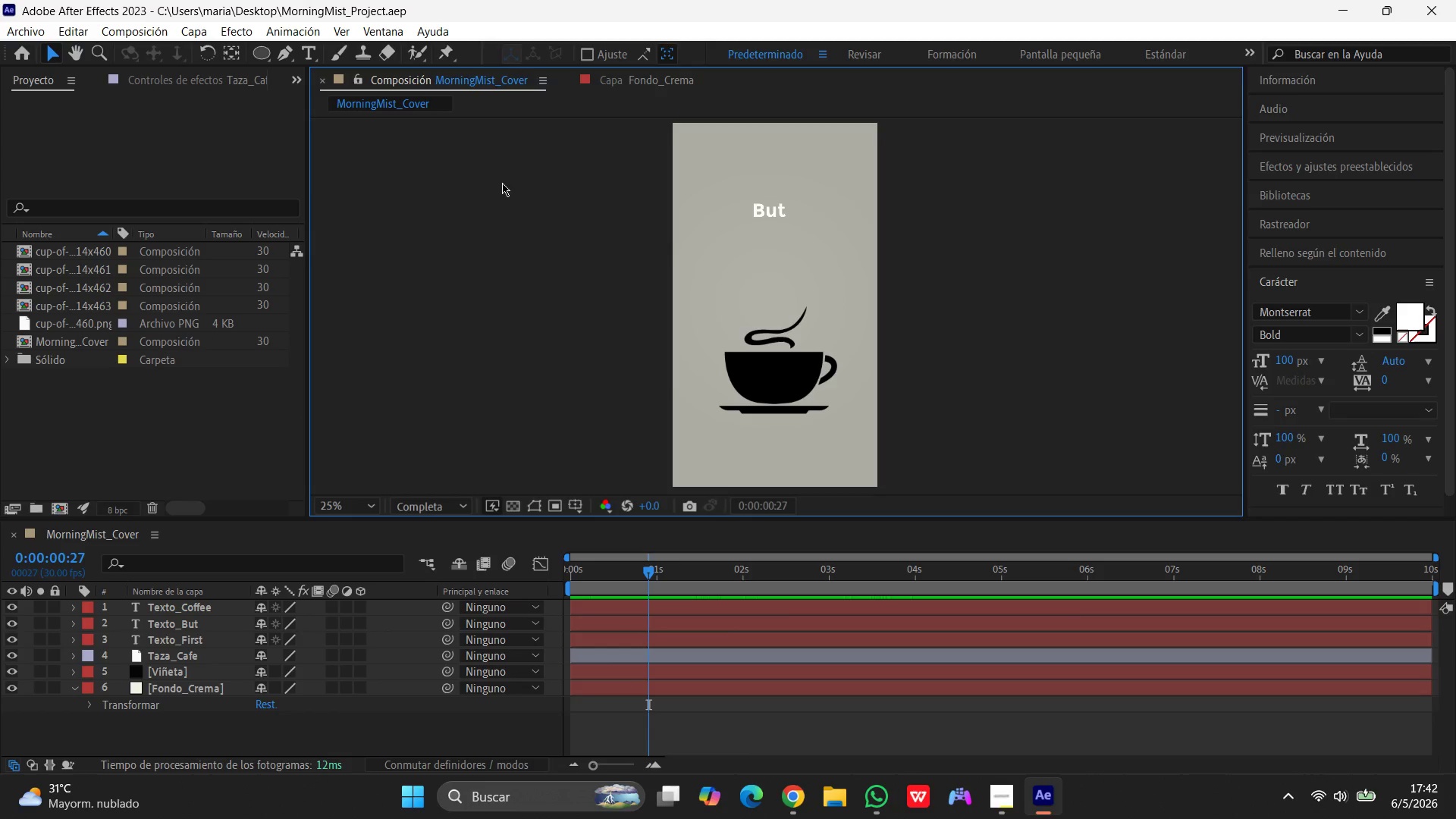 
left_click([501, 184])
 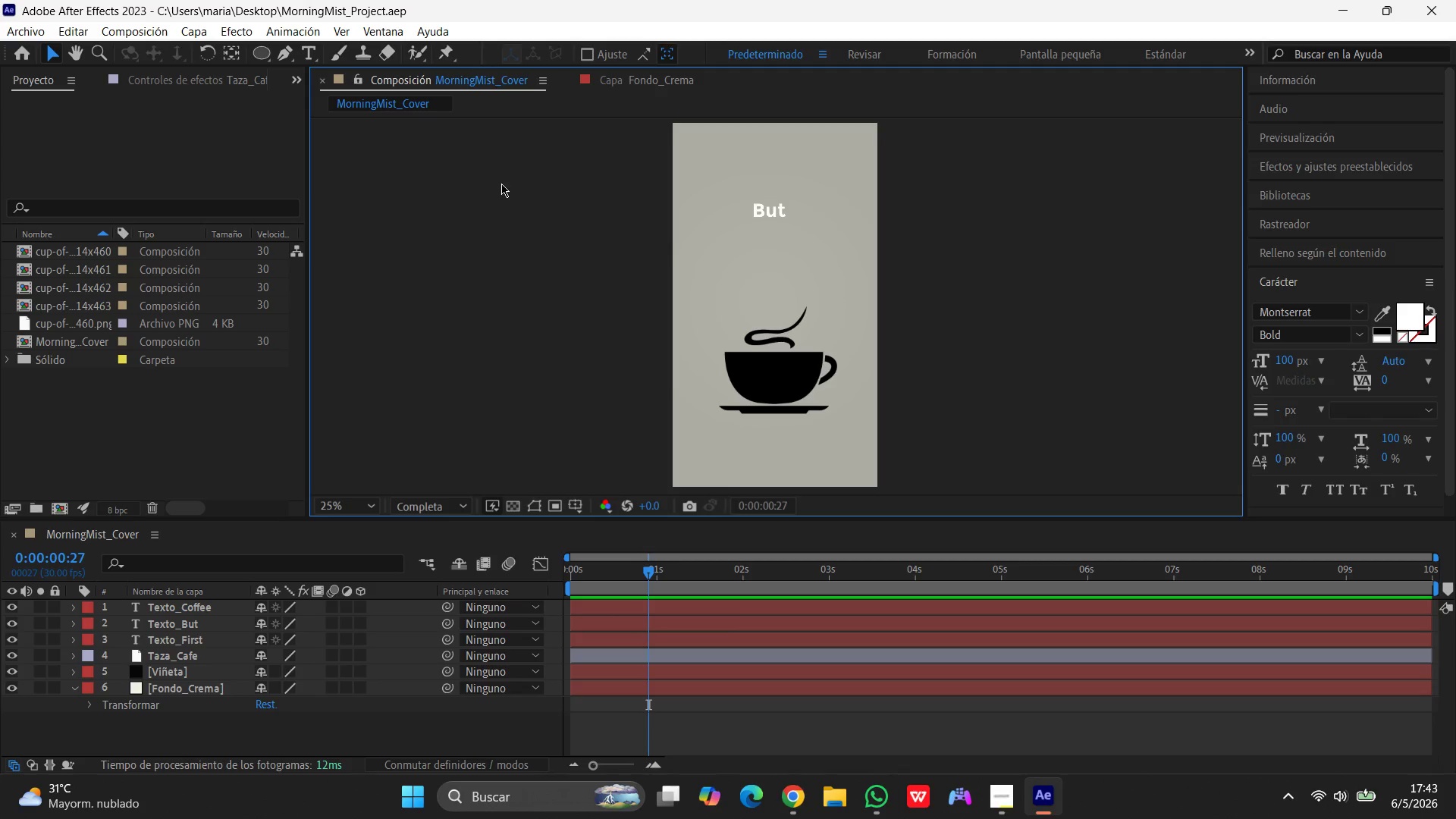 
wait(12.09)
 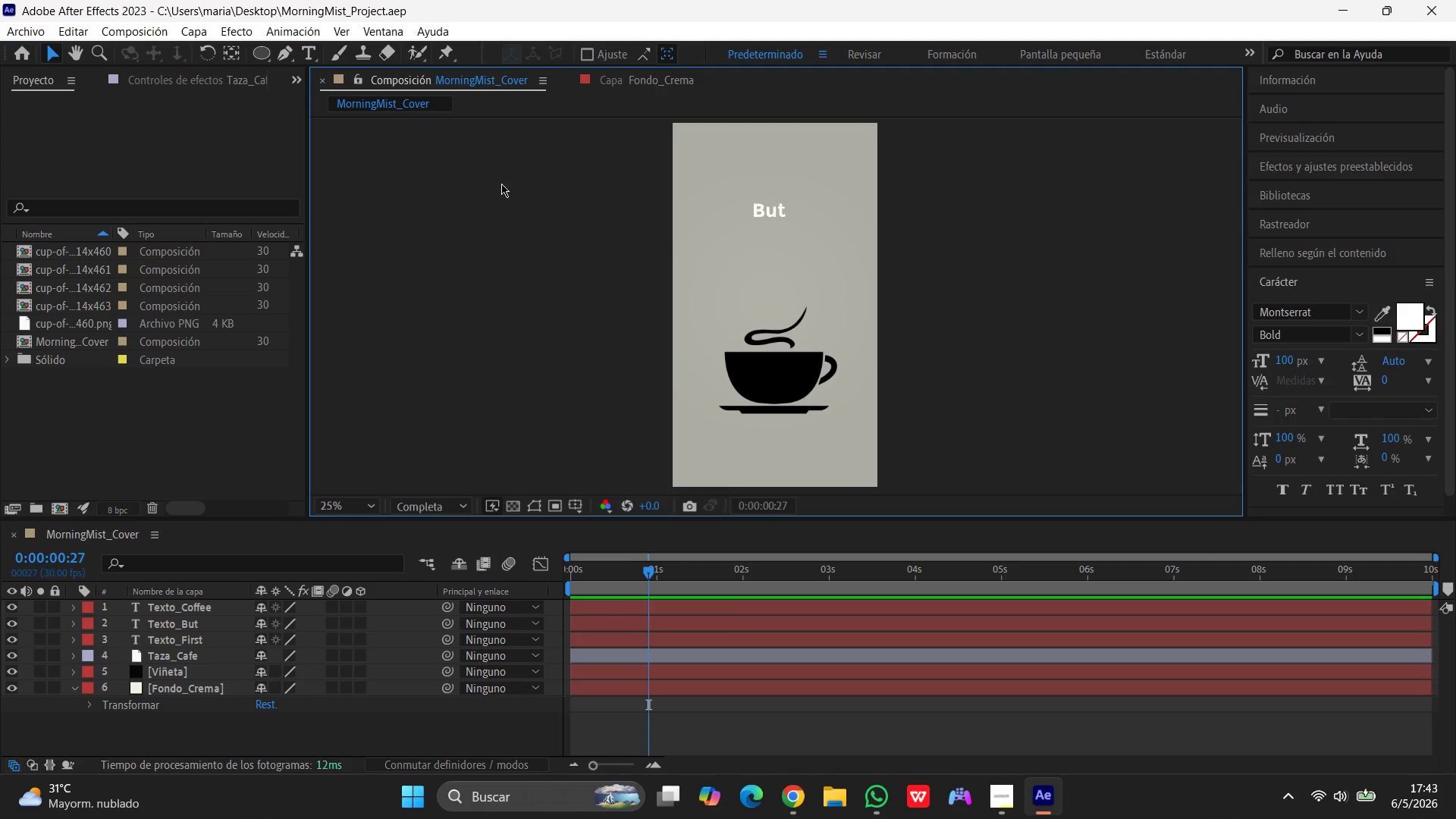 
left_click([959, 263])
 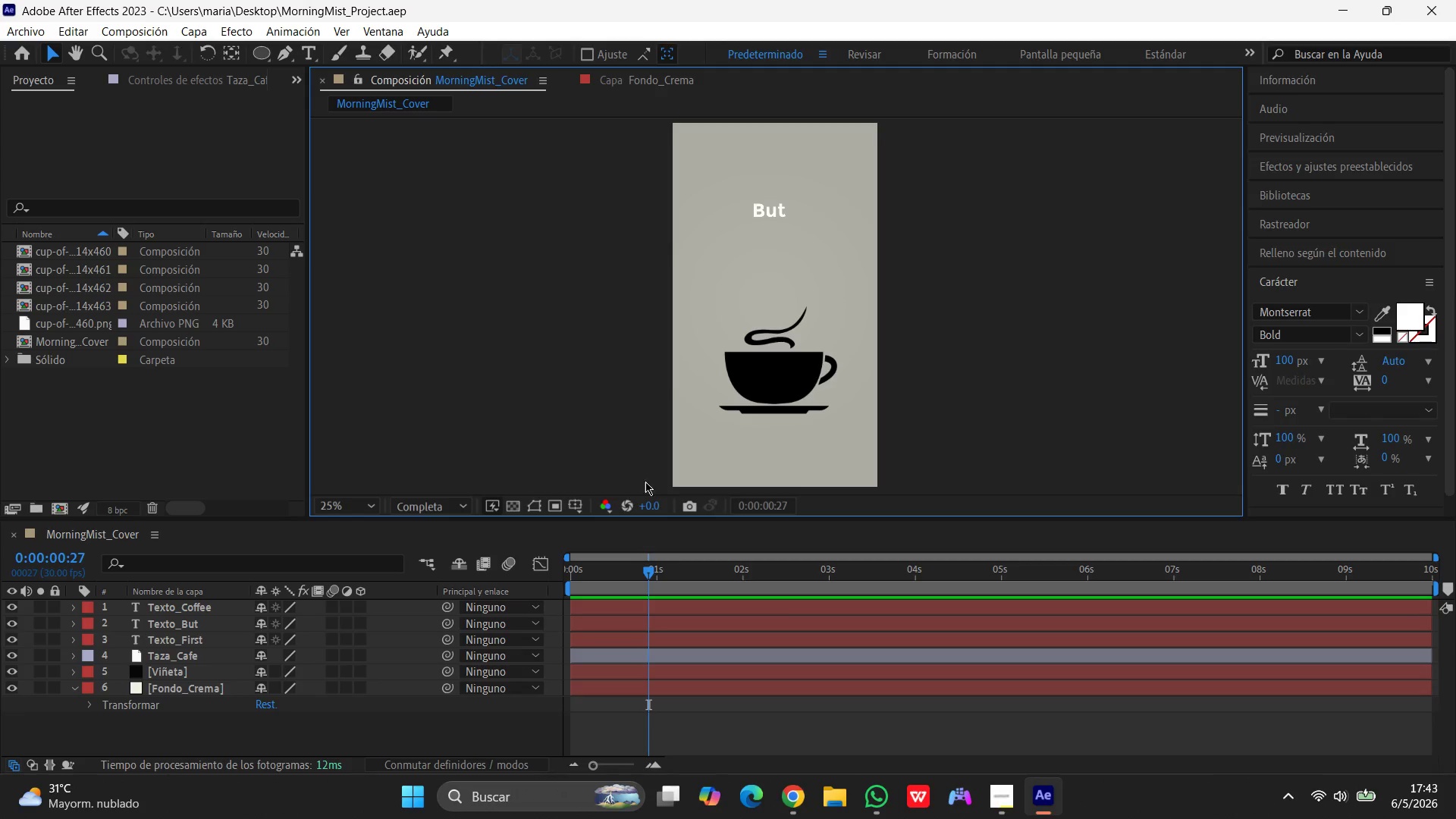 
wait(20.38)
 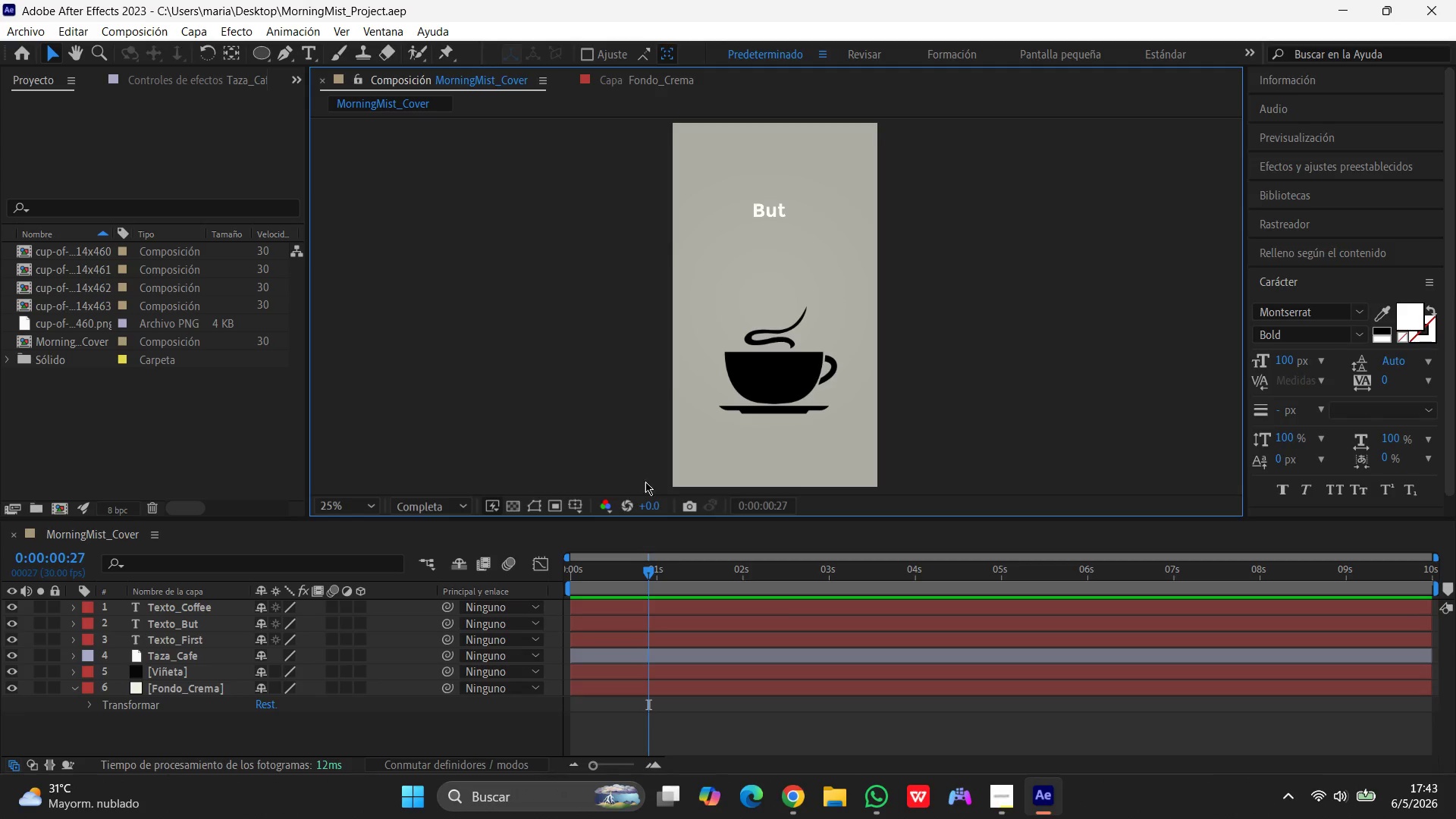 
left_click([1011, 207])
 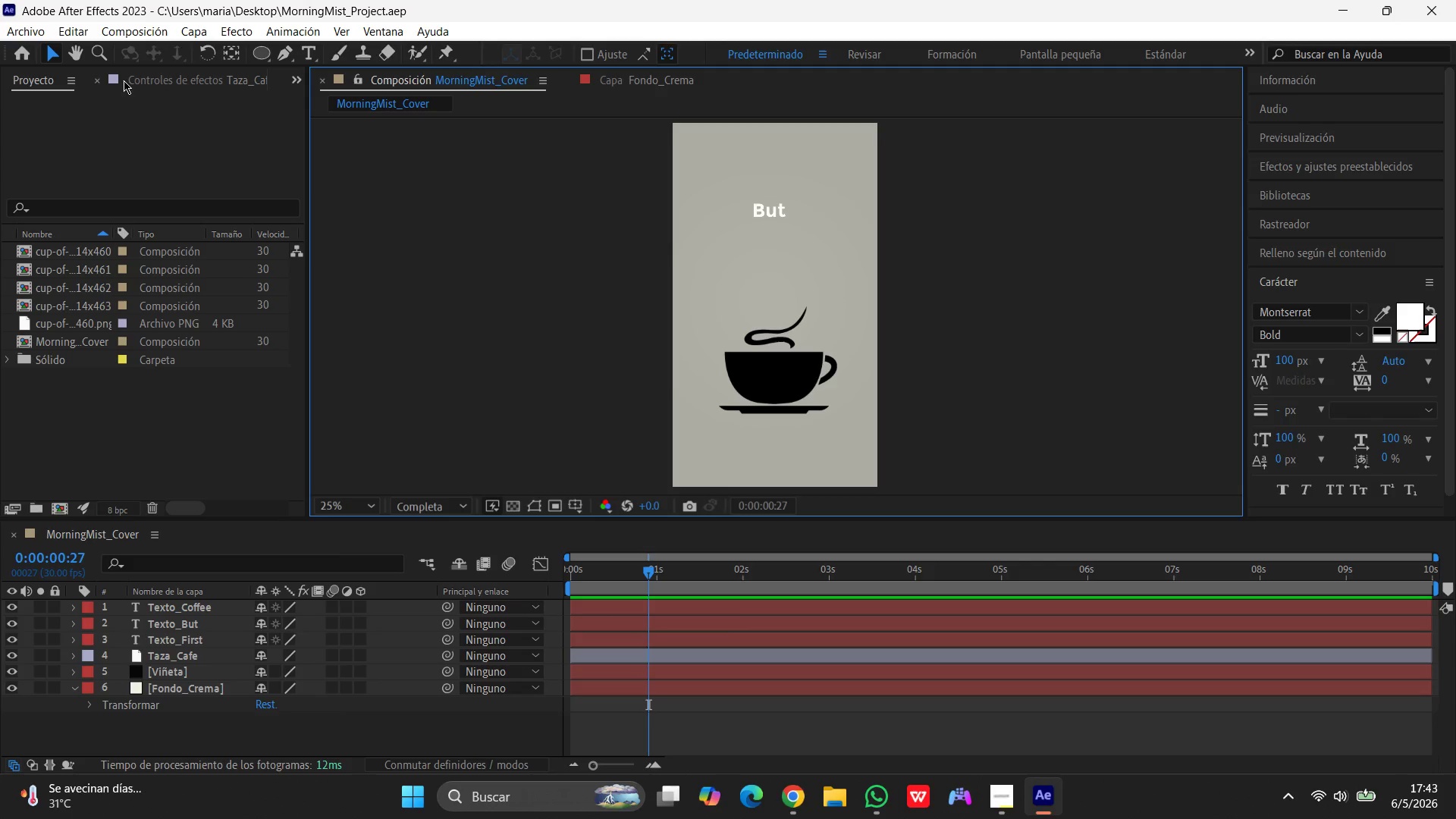 
wait(8.92)
 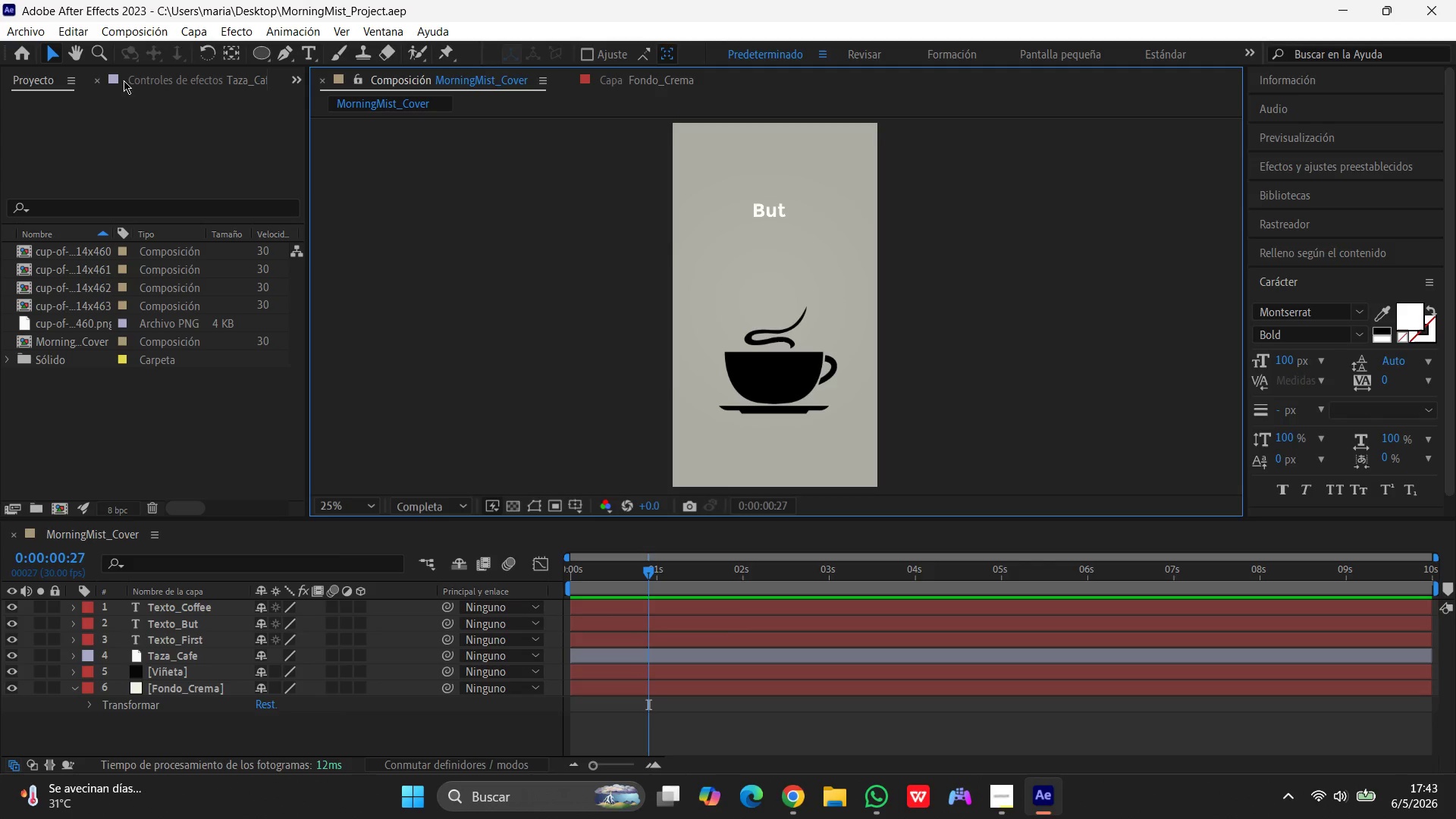 
left_click([932, 169])
 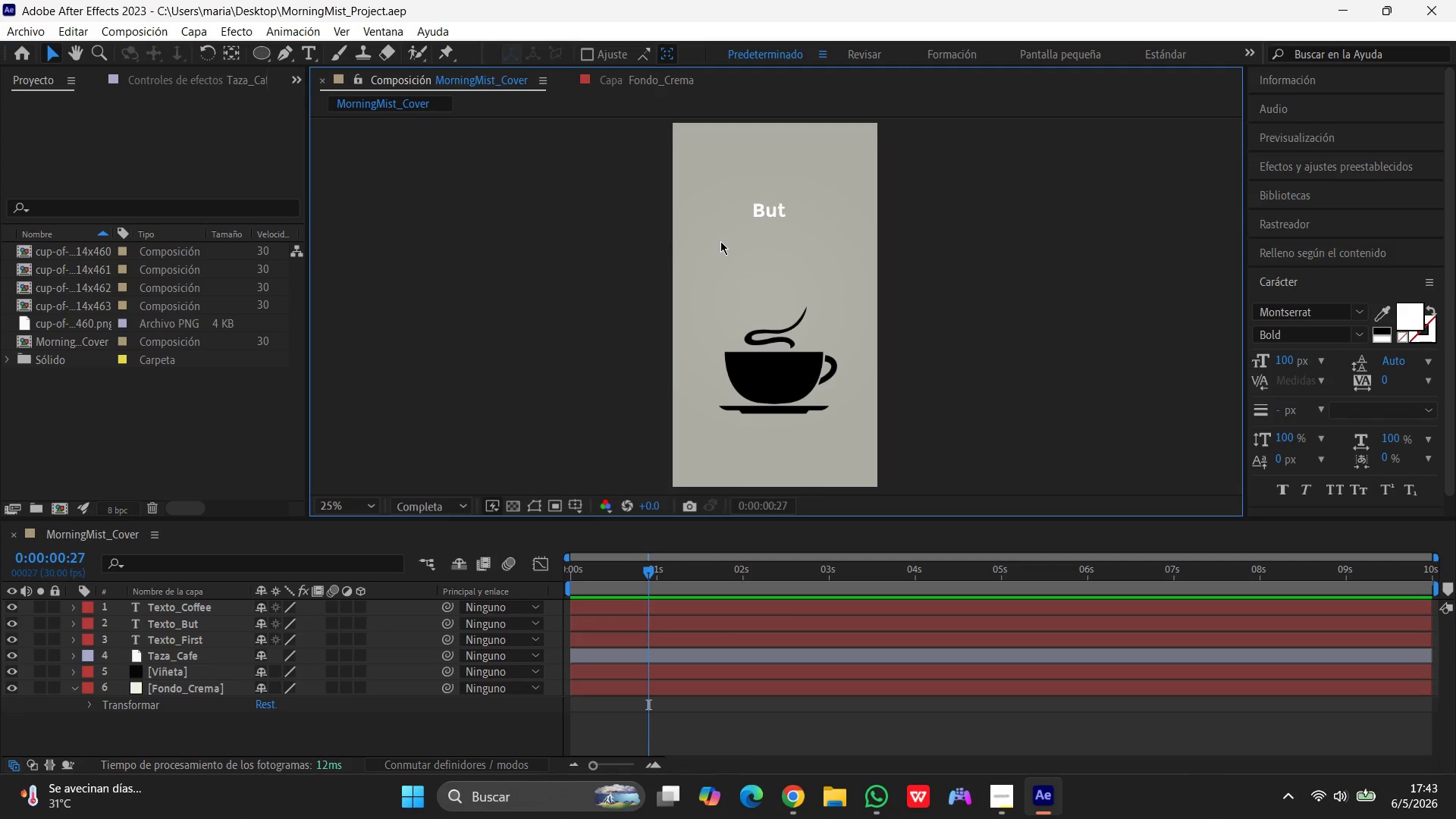 
left_click([968, 204])
 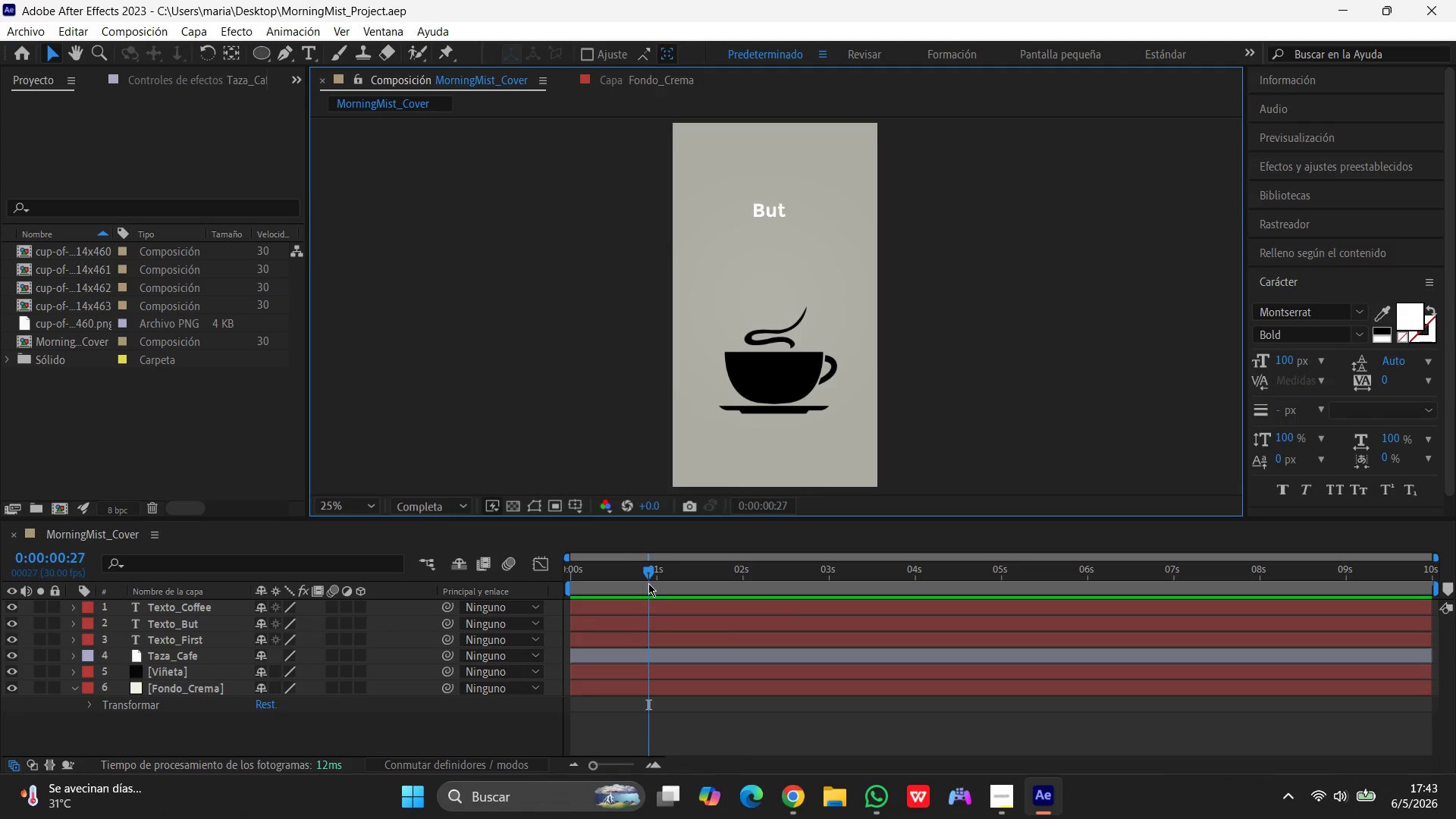 
left_click_drag(start_coordinate=[648, 568], to_coordinate=[1020, 656])
 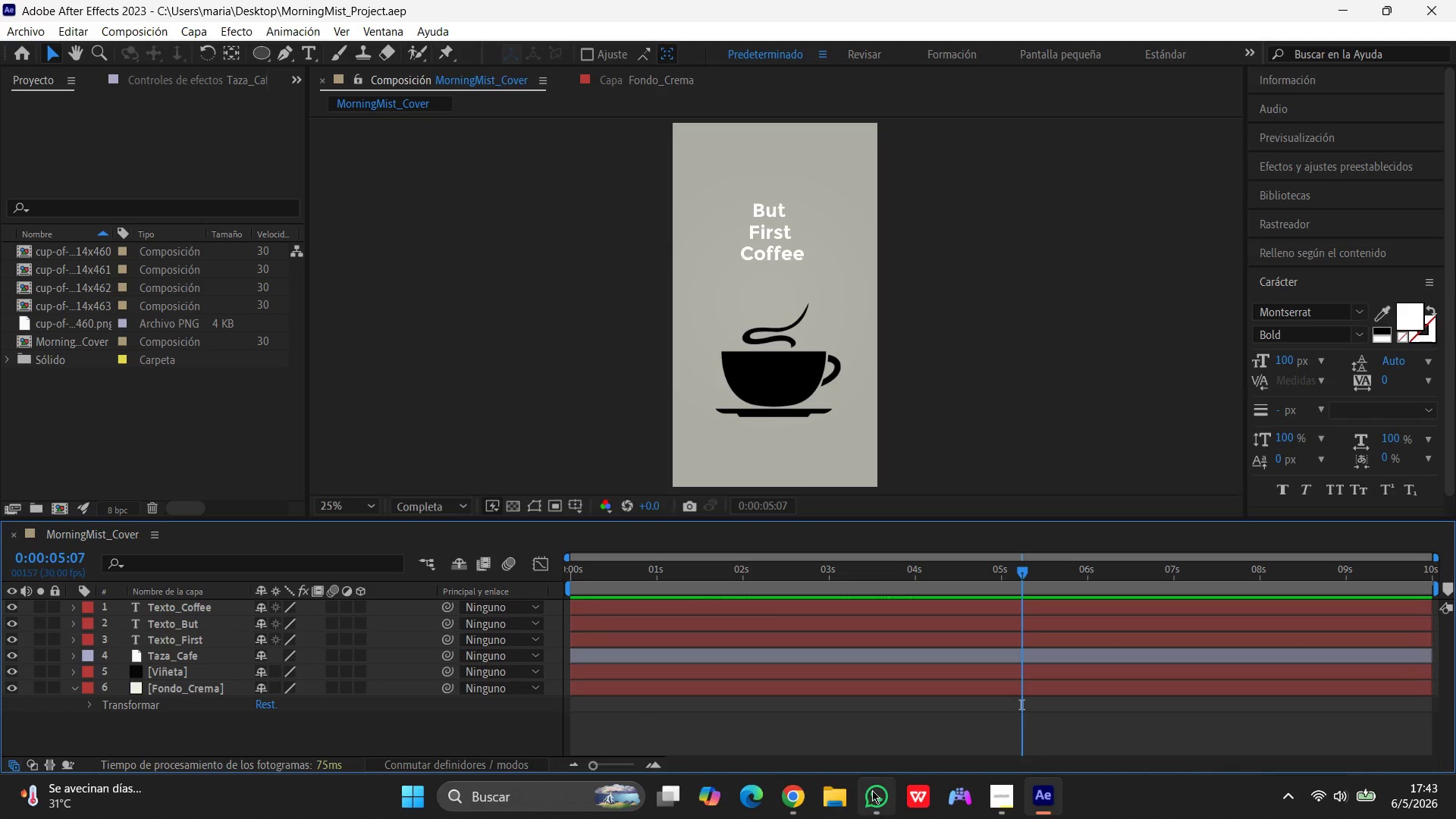 
left_click([872, 790])
 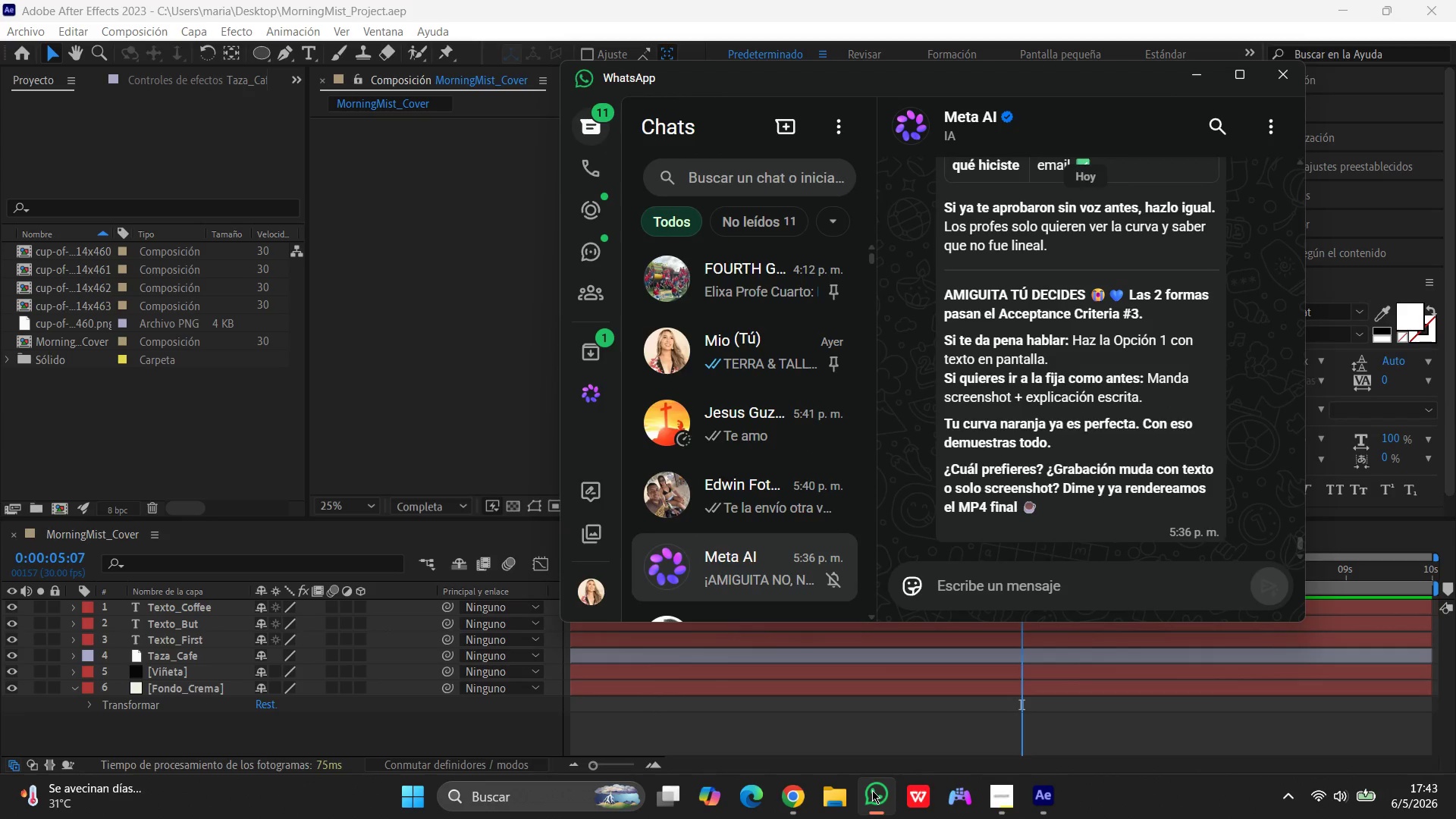 
left_click([872, 790])
 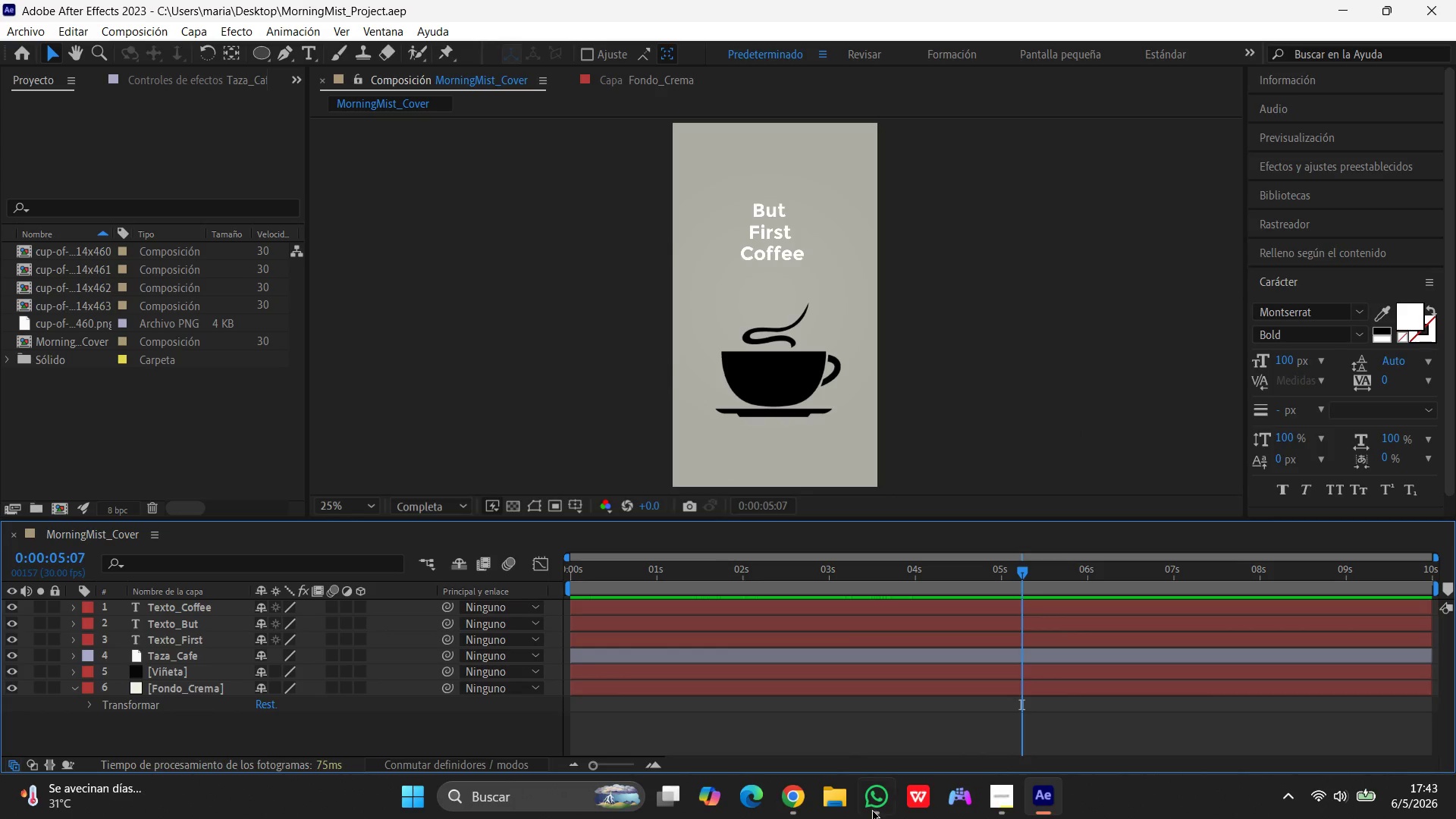 
left_click([871, 818])
 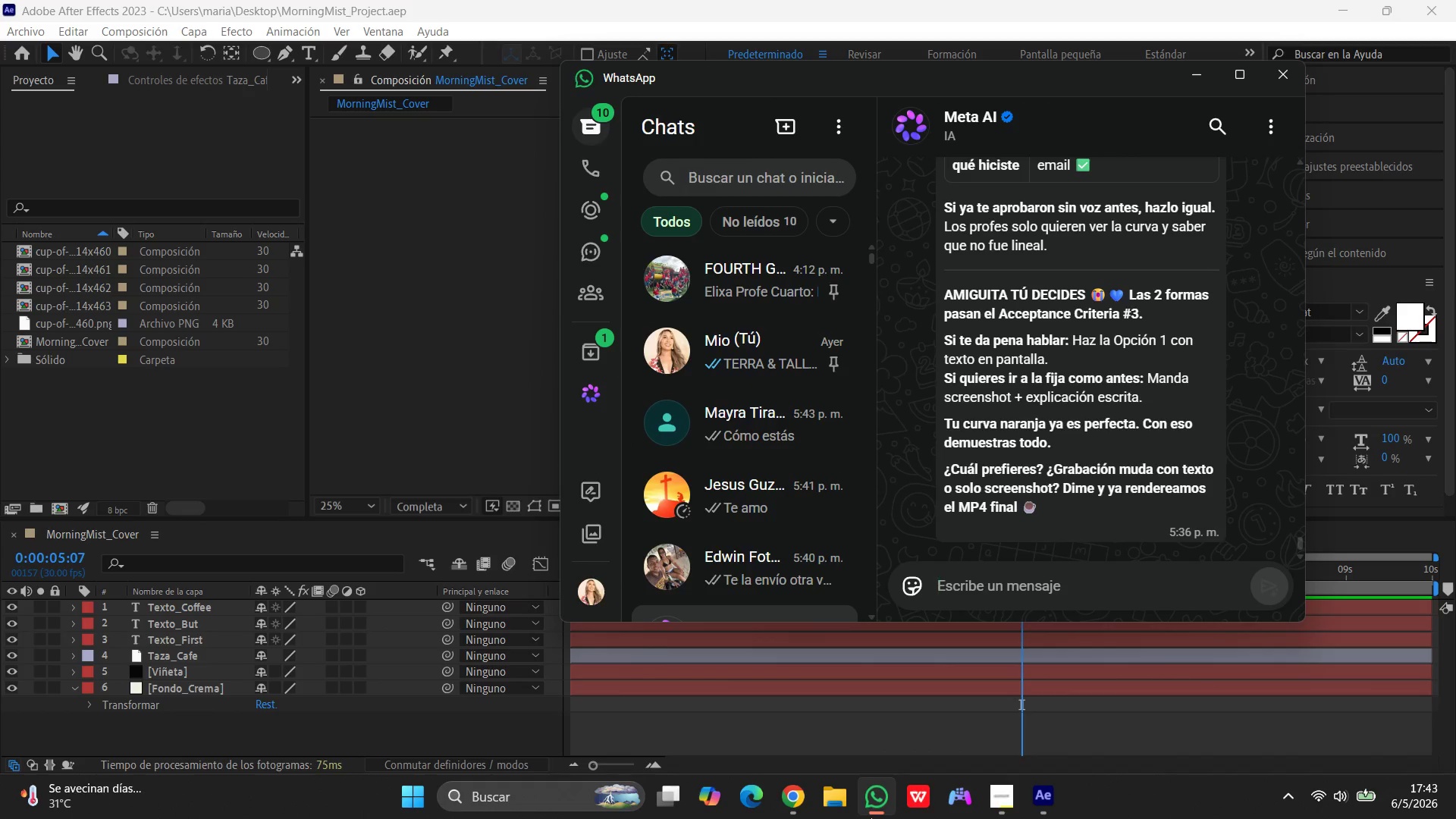 
left_click([871, 818])
 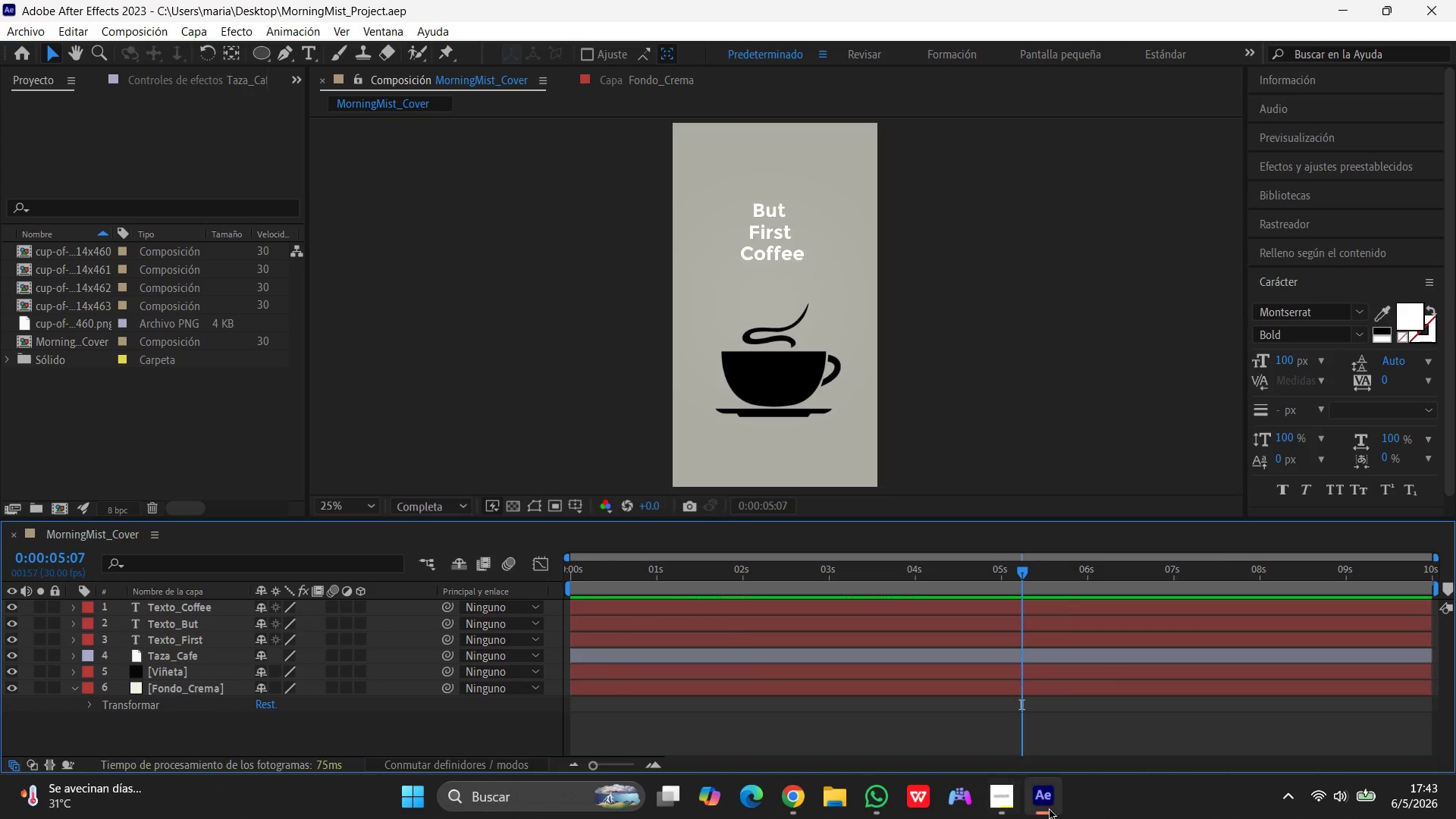 
left_click([1054, 807])
 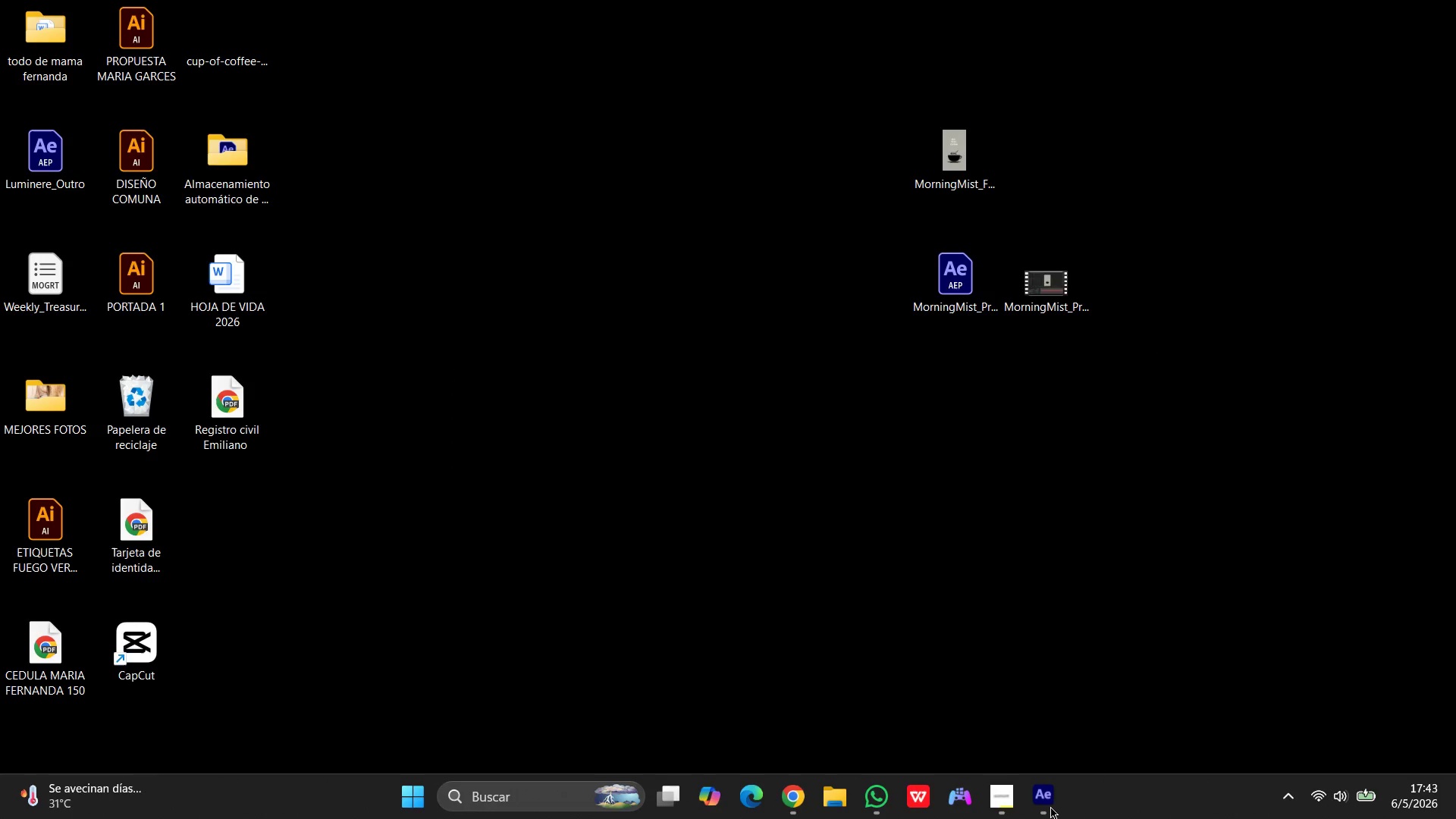 
left_click([1050, 807])
 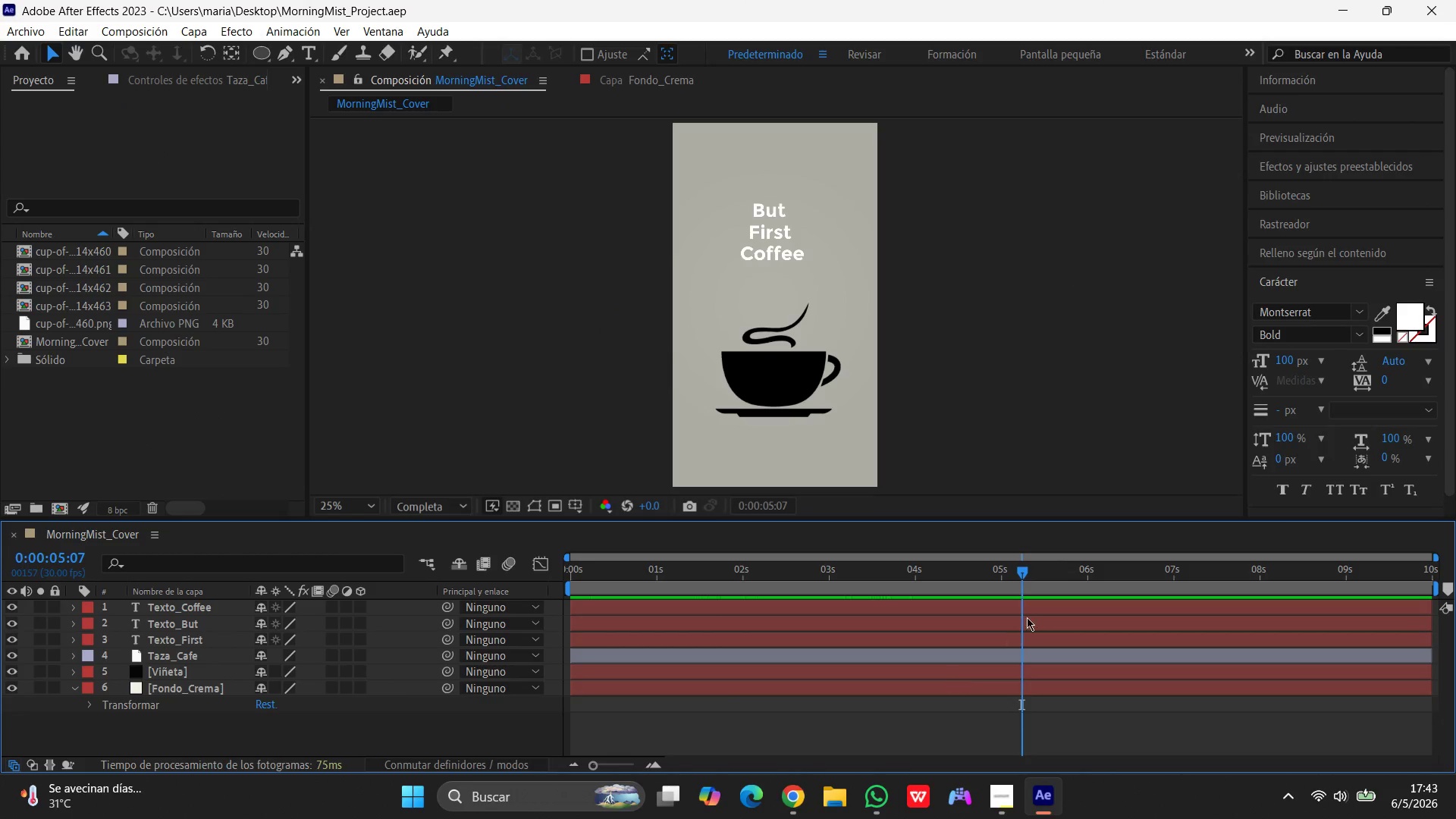 
left_click_drag(start_coordinate=[1021, 574], to_coordinate=[493, 592])
 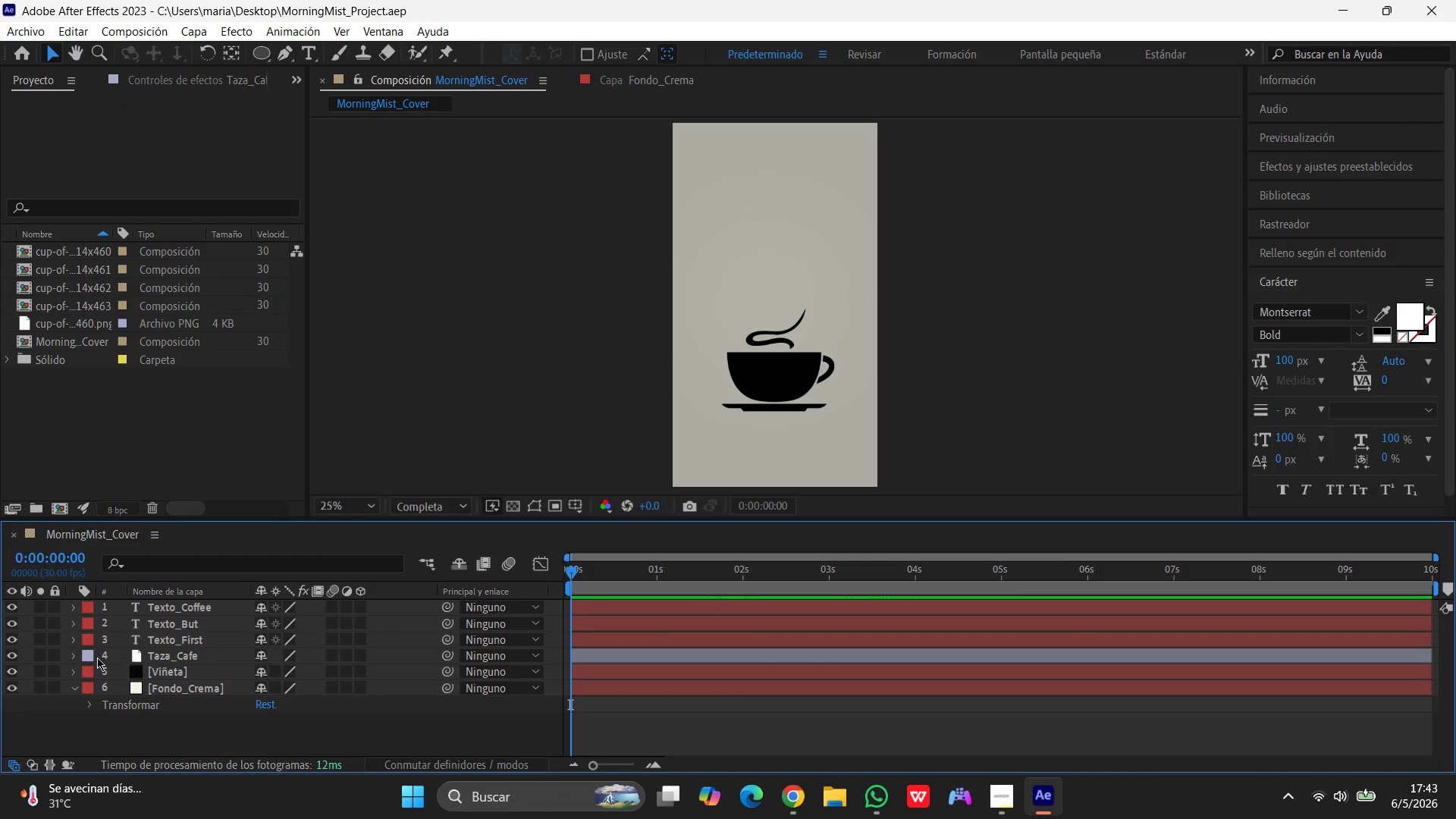 
left_click([71, 655])
 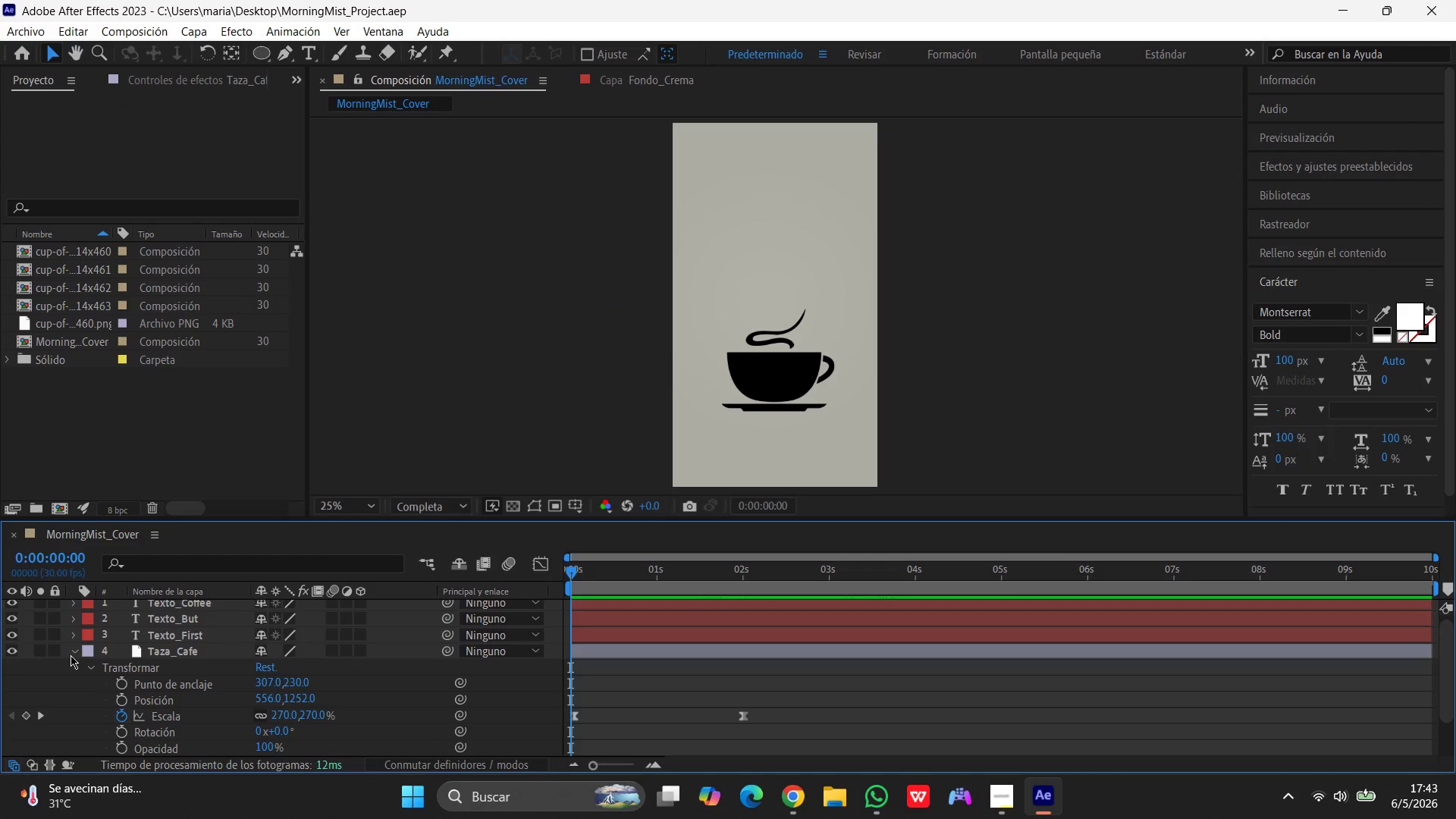 
left_click([71, 655])
 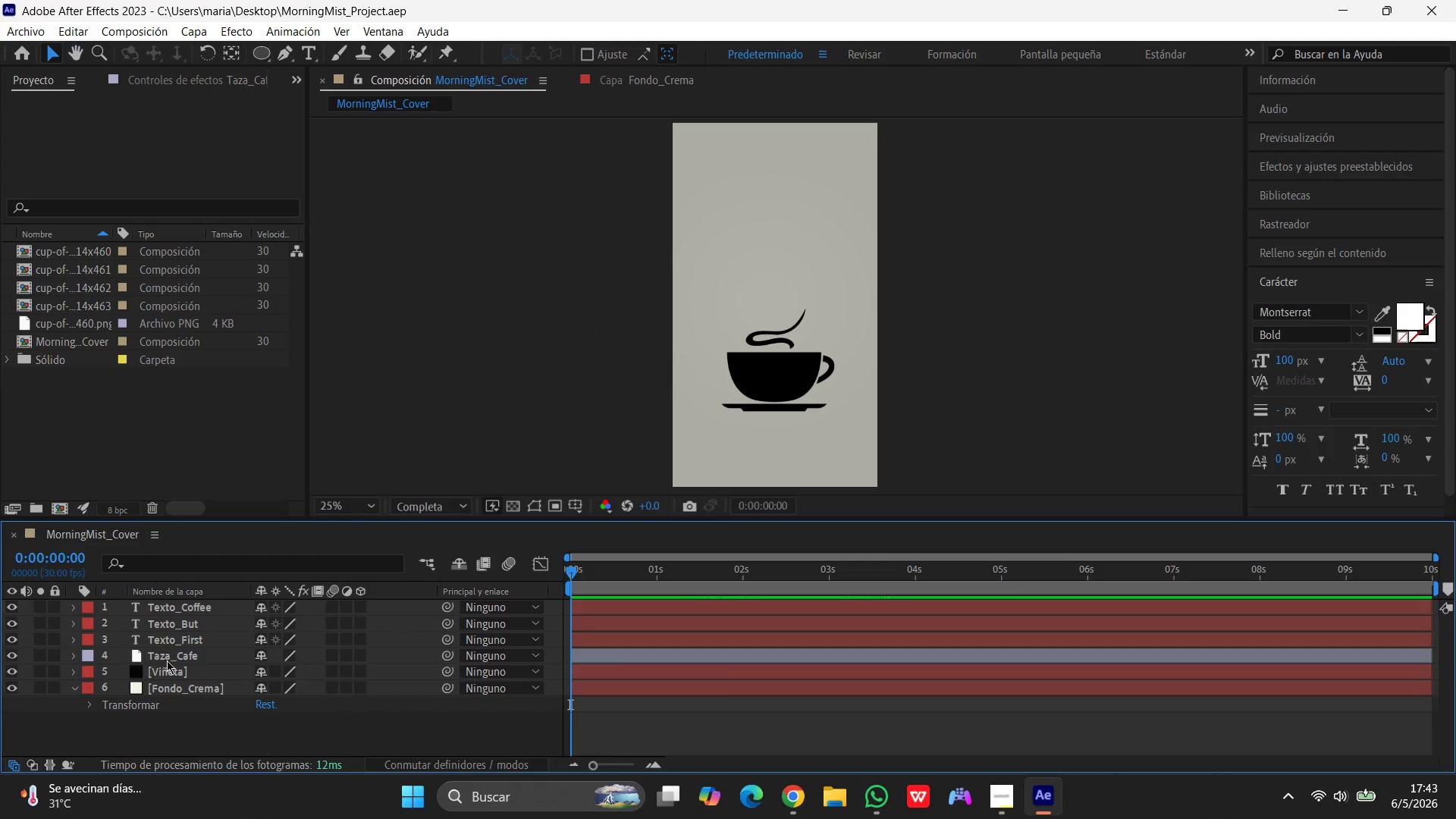 
left_click([169, 656])
 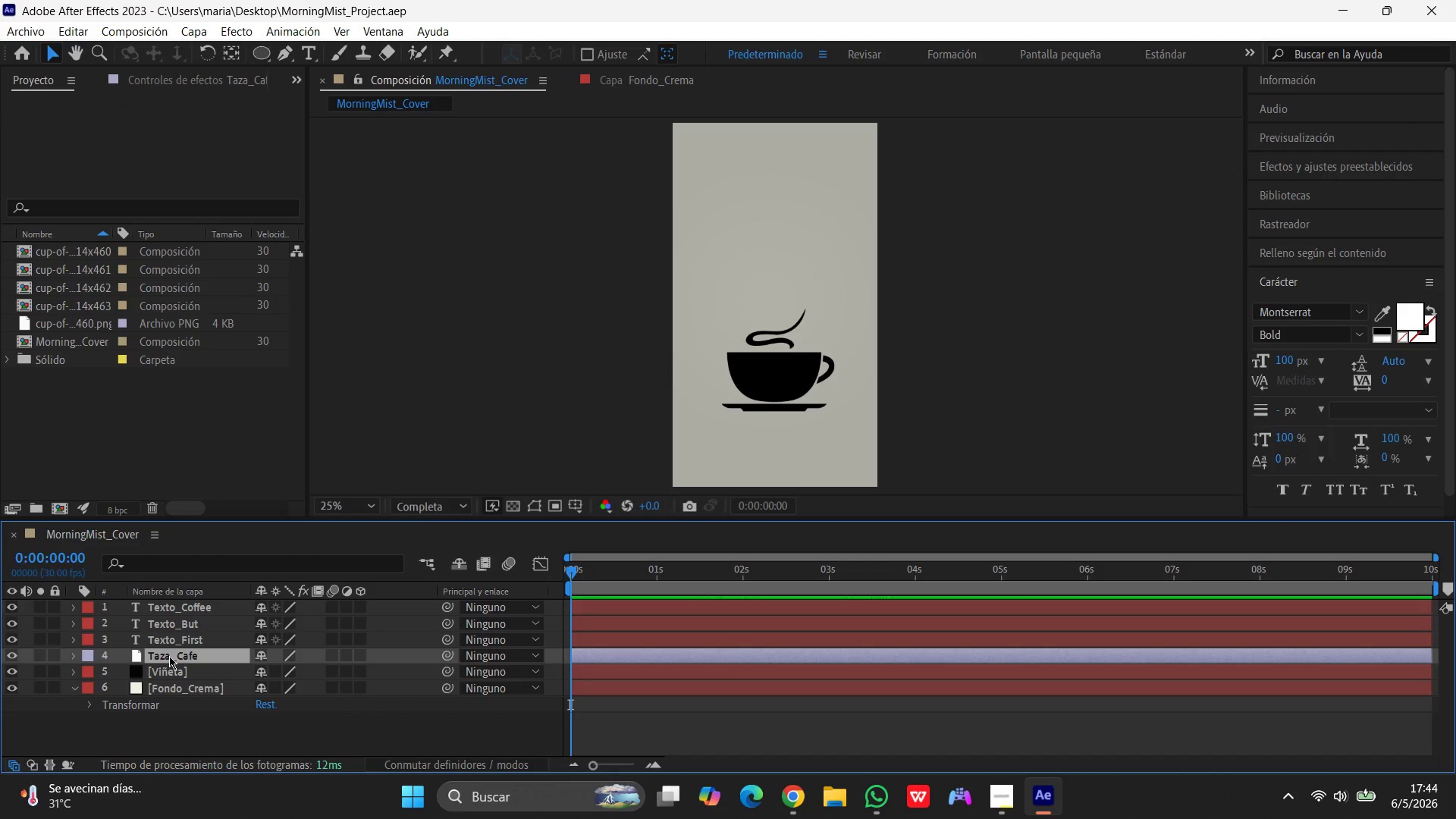 
key(S)
 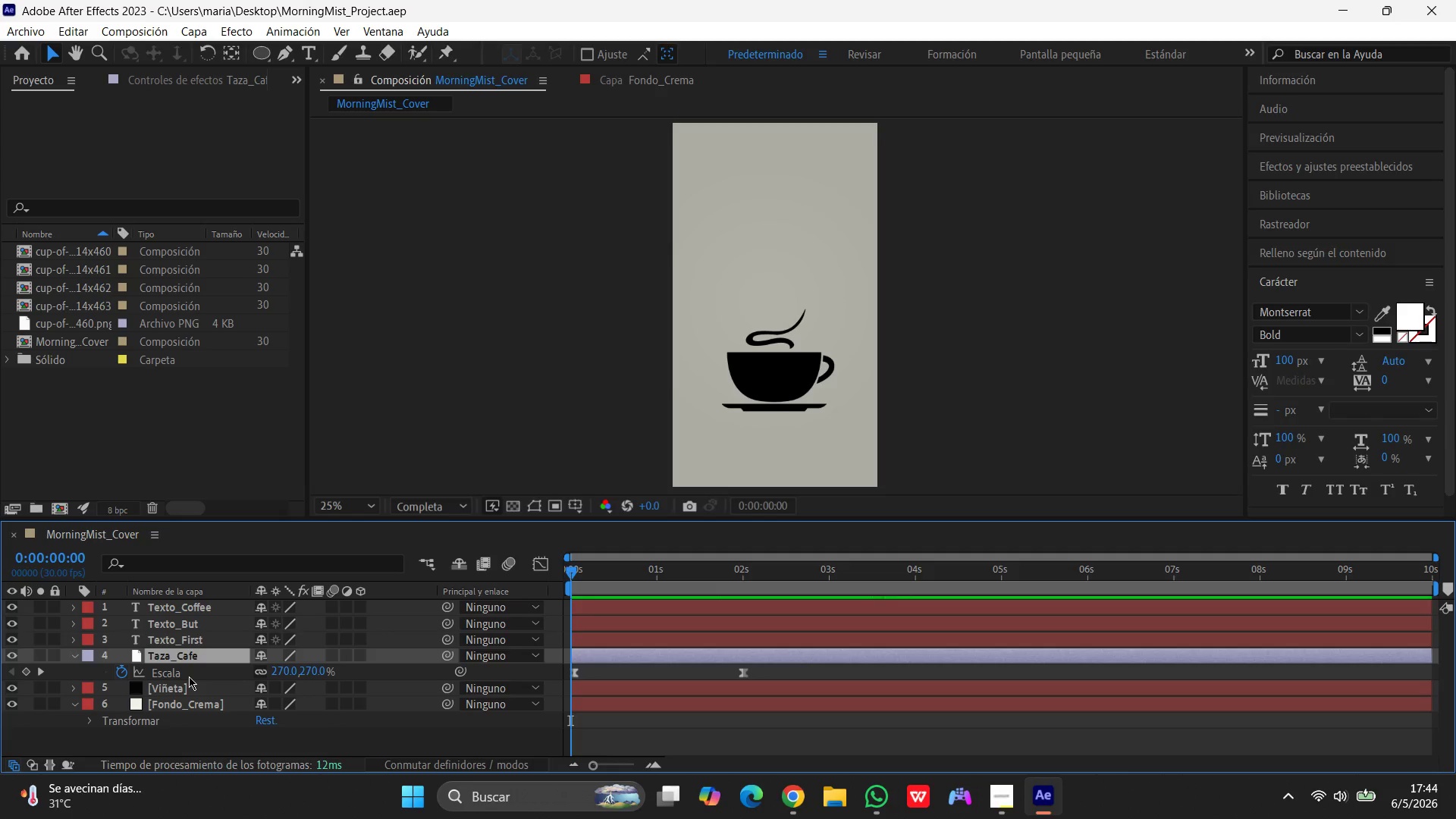 
left_click([189, 676])
 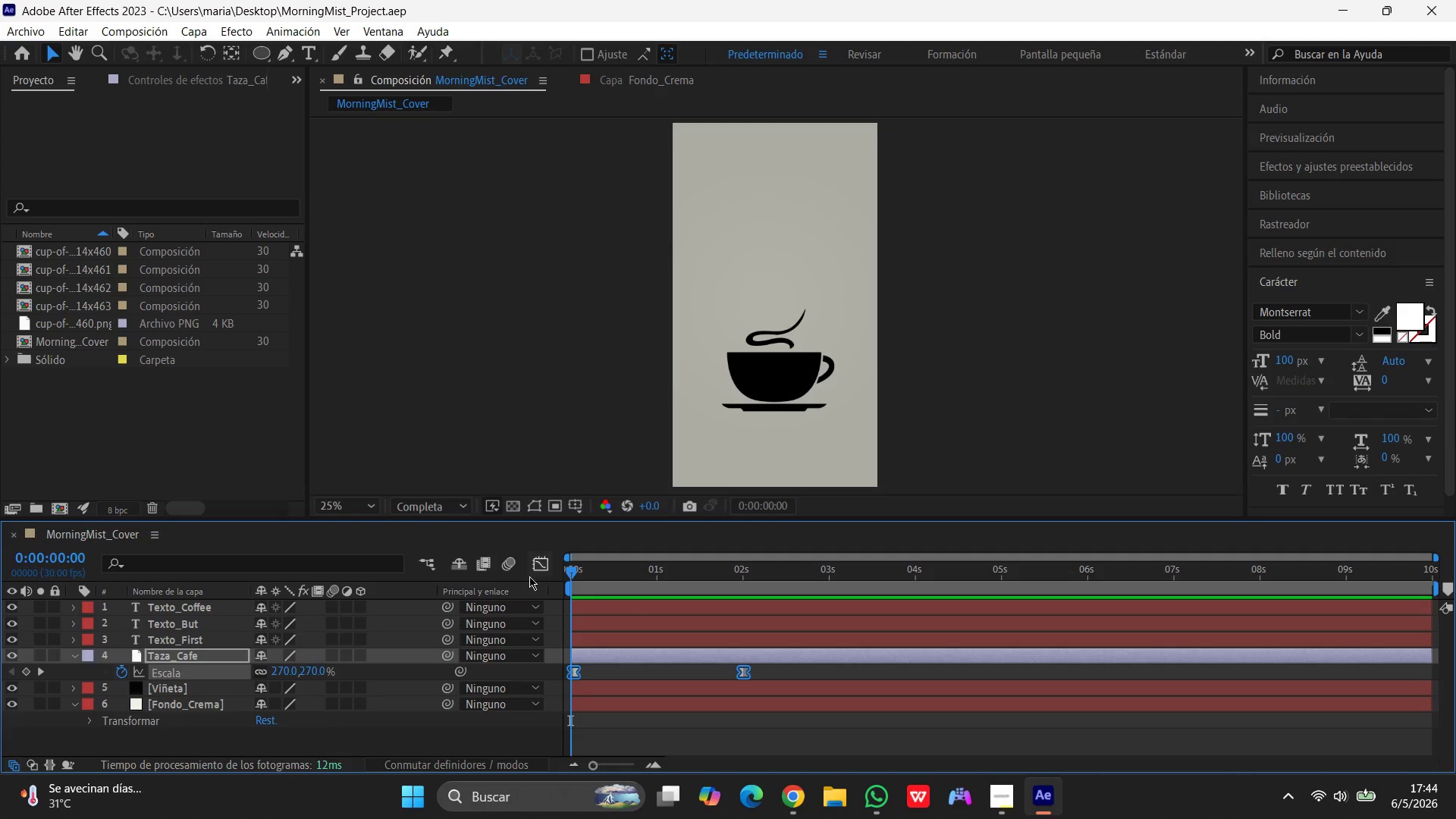 
left_click([542, 570])
 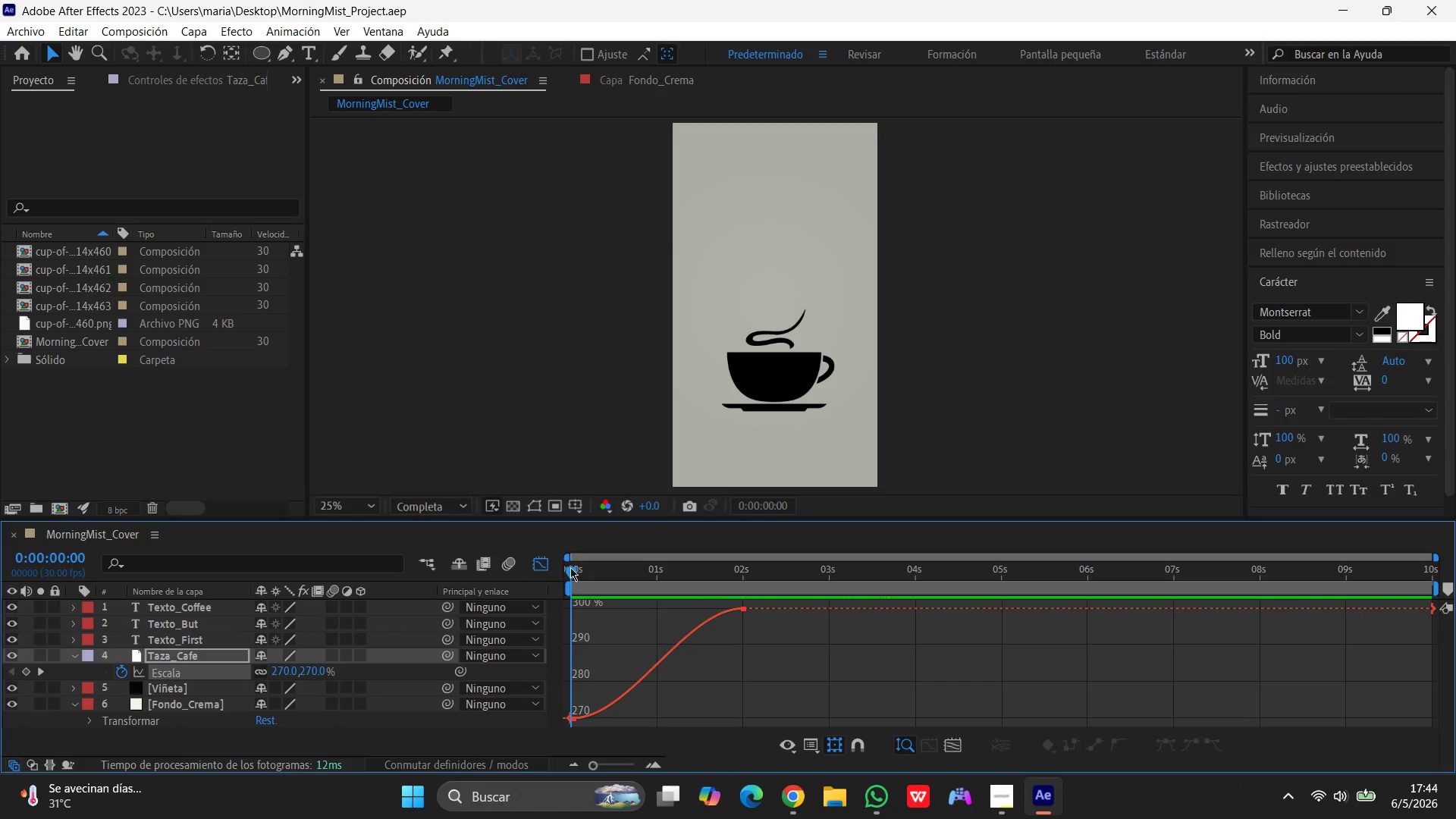 
left_click_drag(start_coordinate=[567, 573], to_coordinate=[772, 644])
 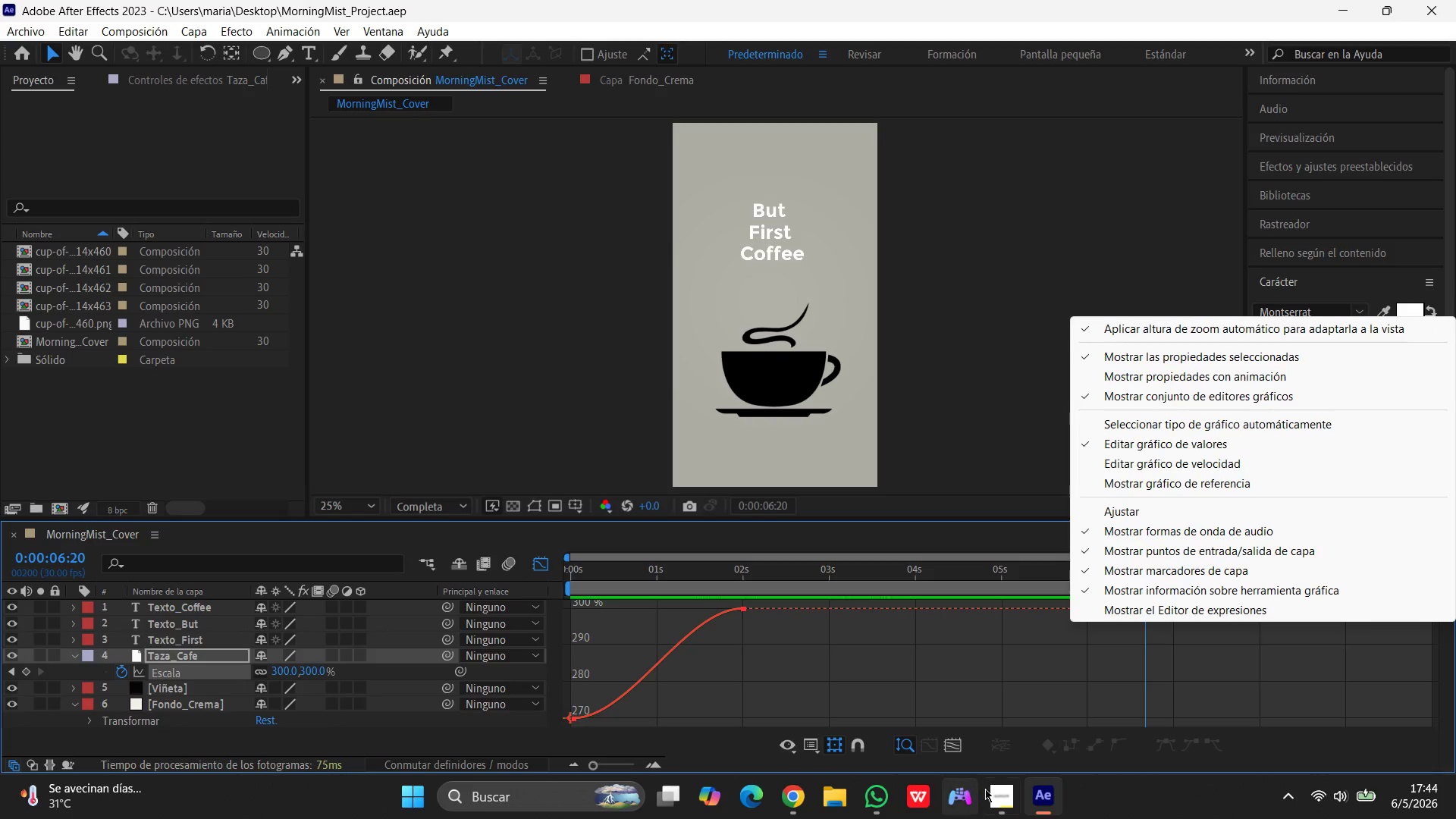 
left_click([992, 791])